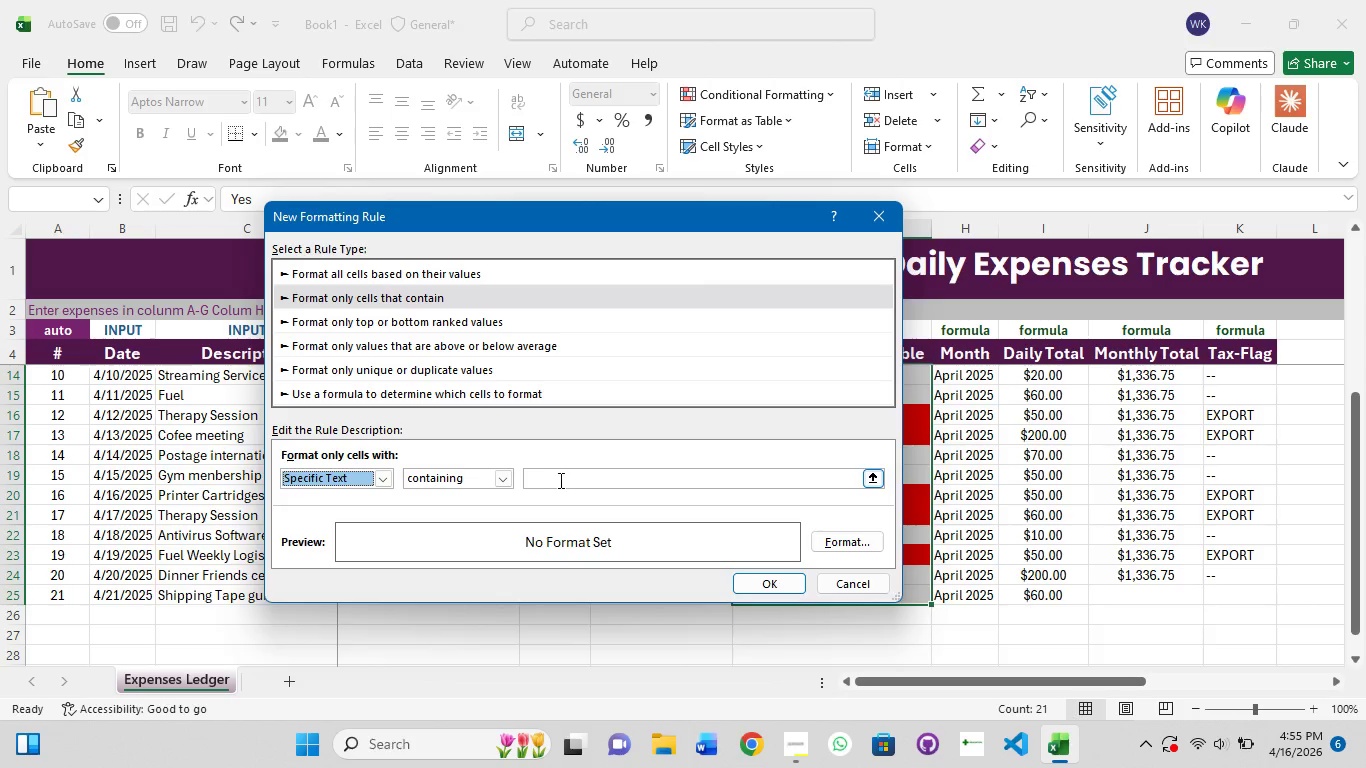 
left_click([559, 480])
 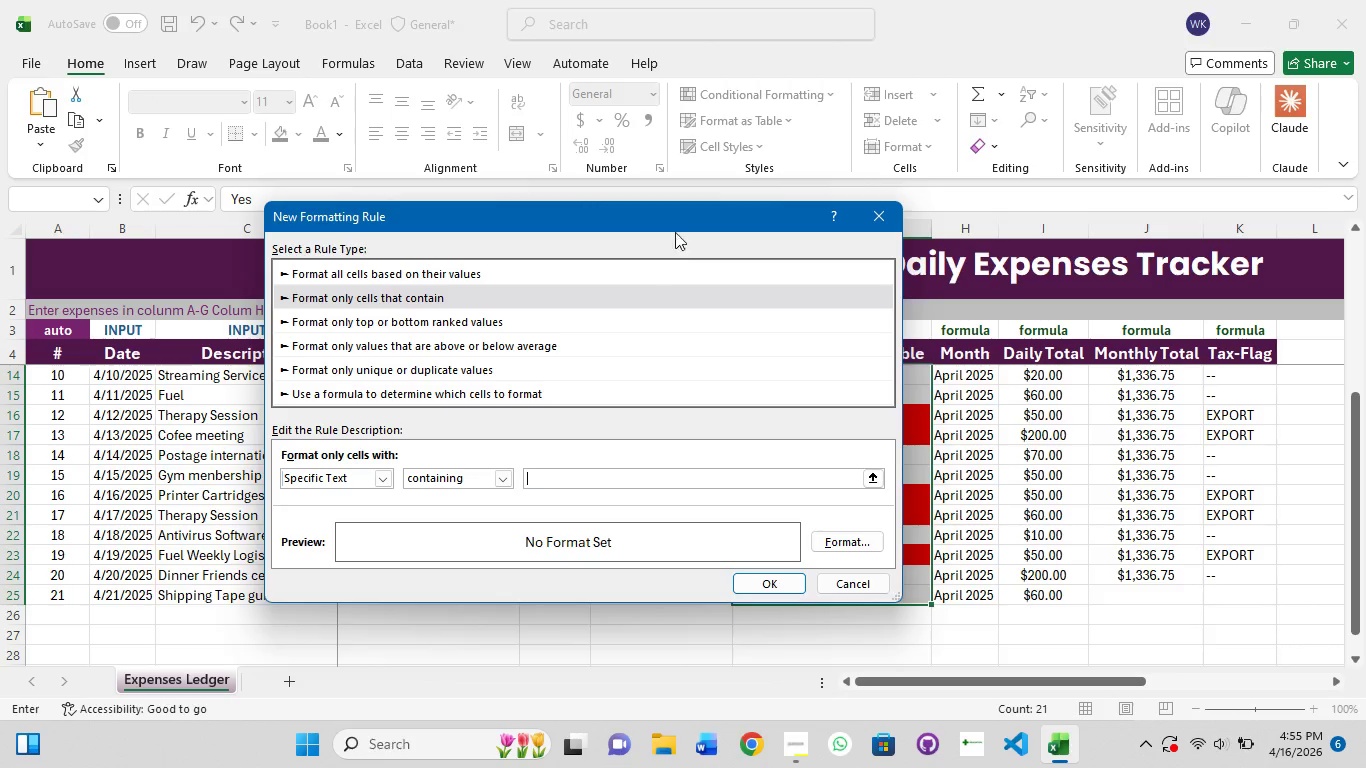 
left_click_drag(start_coordinate=[686, 215], to_coordinate=[754, 218])
 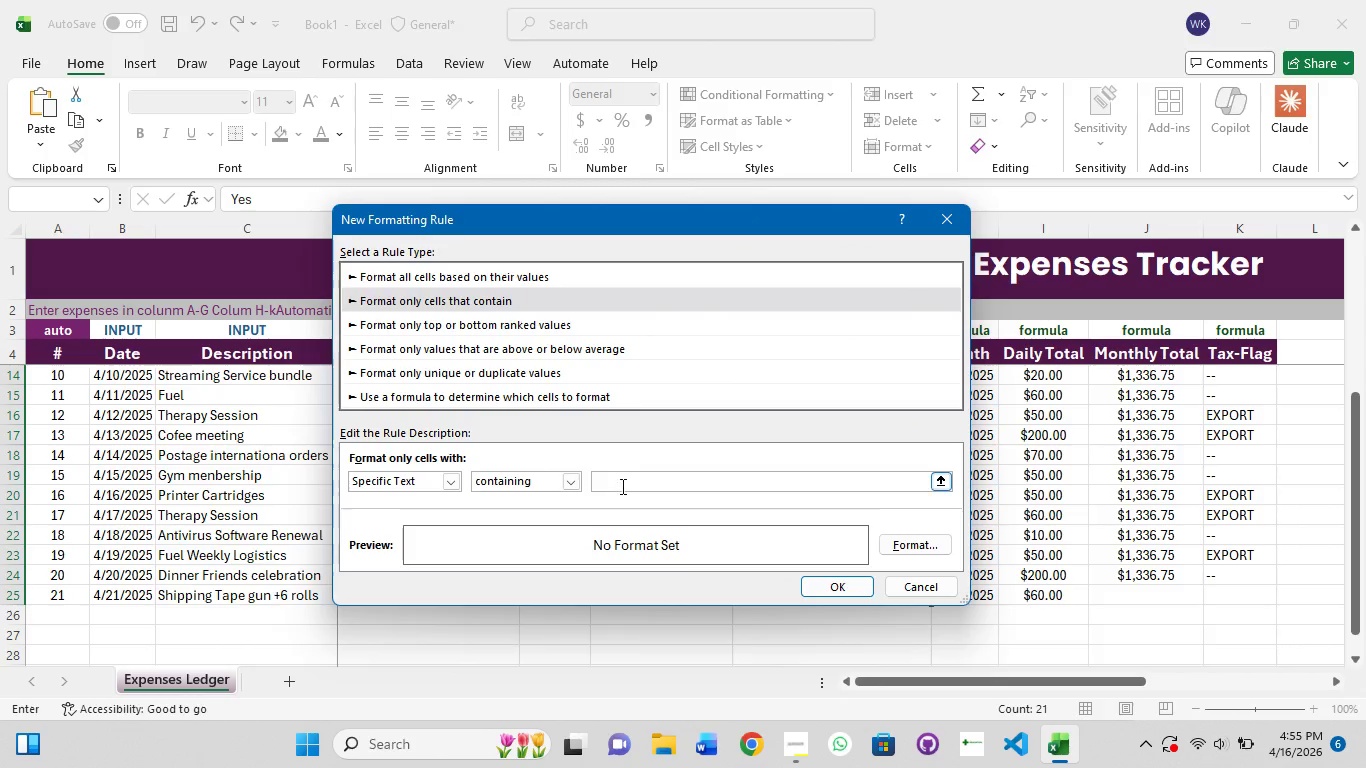 
left_click([621, 486])
 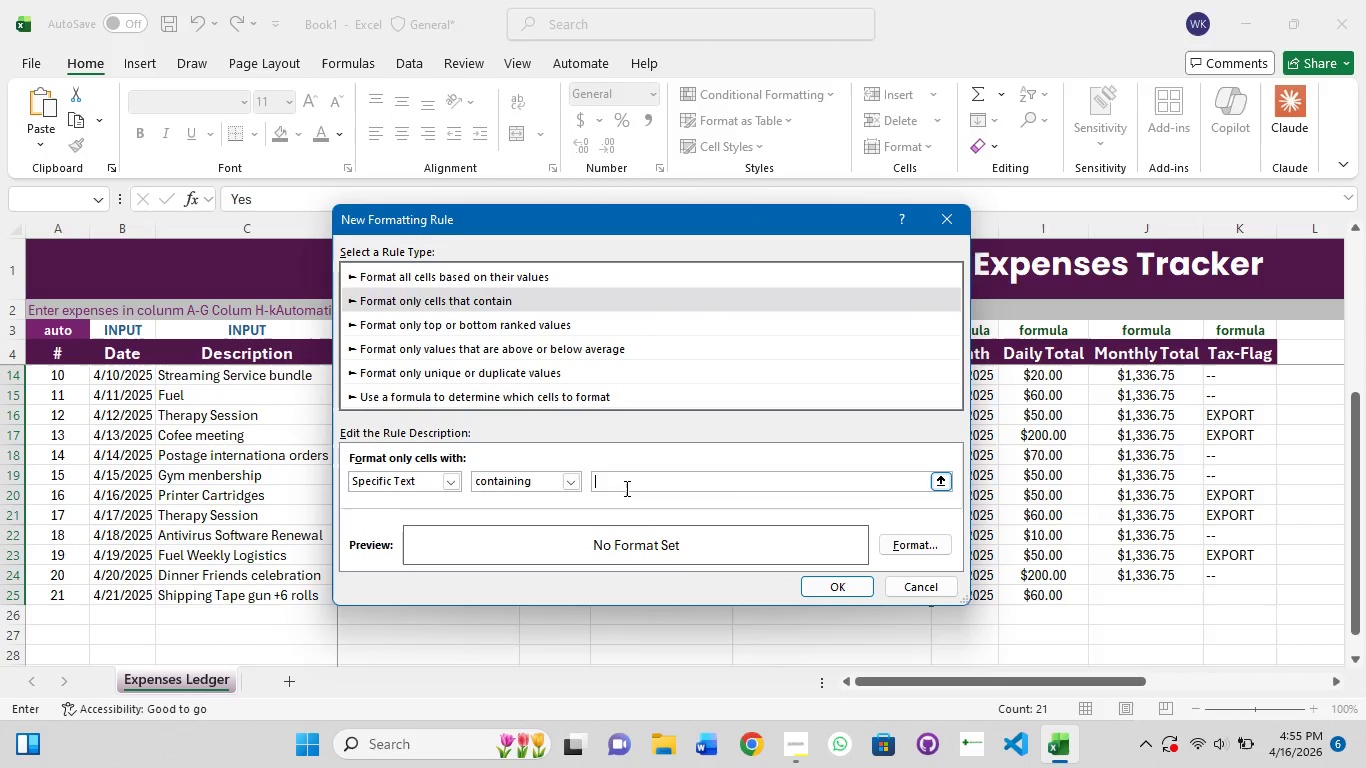 
type(NO)
 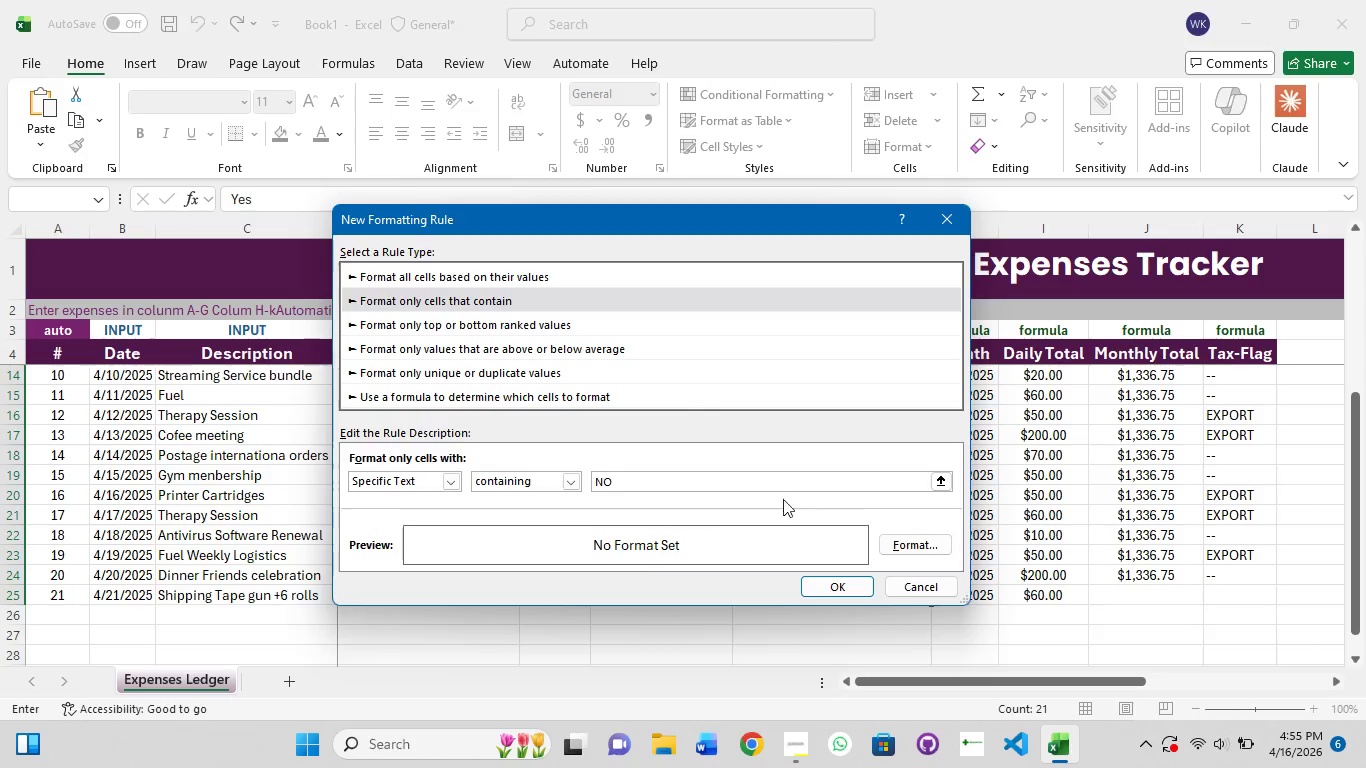 
left_click([904, 552])
 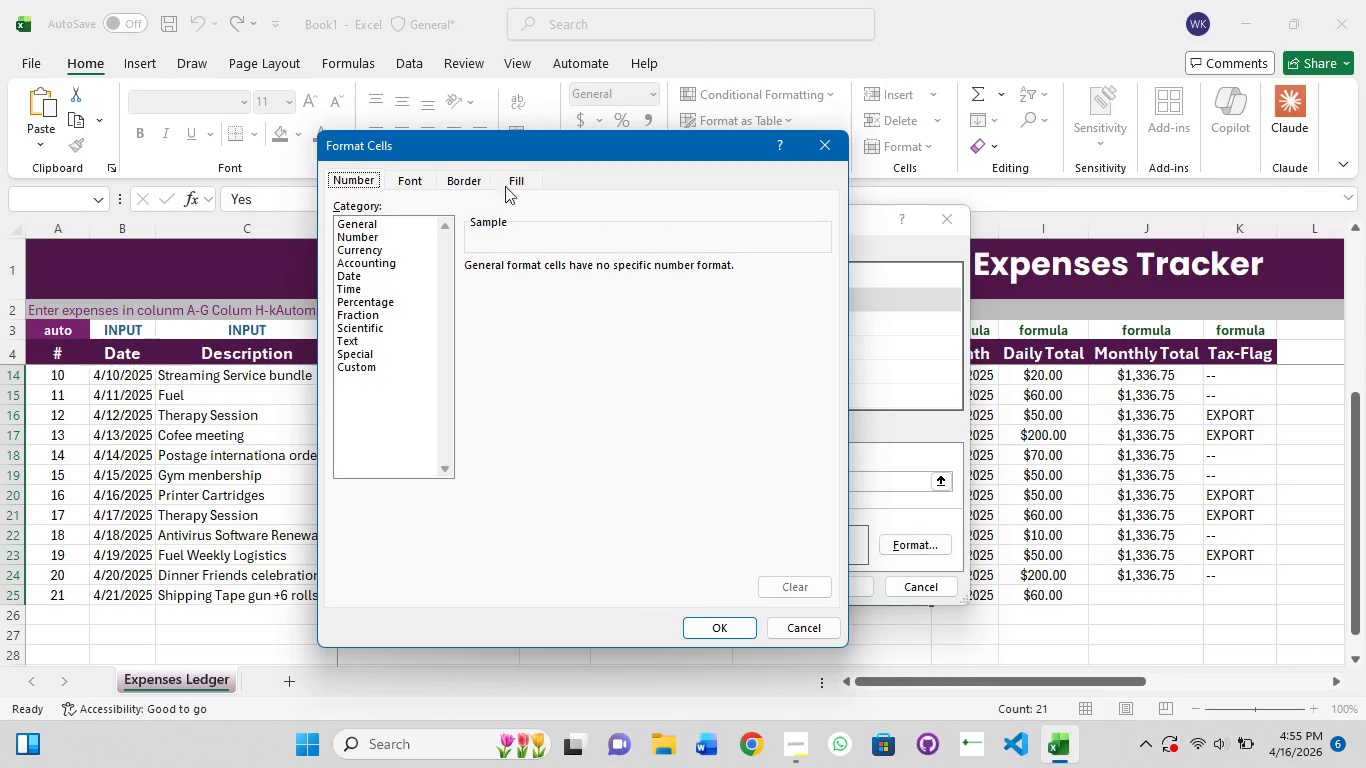 
left_click([527, 188])
 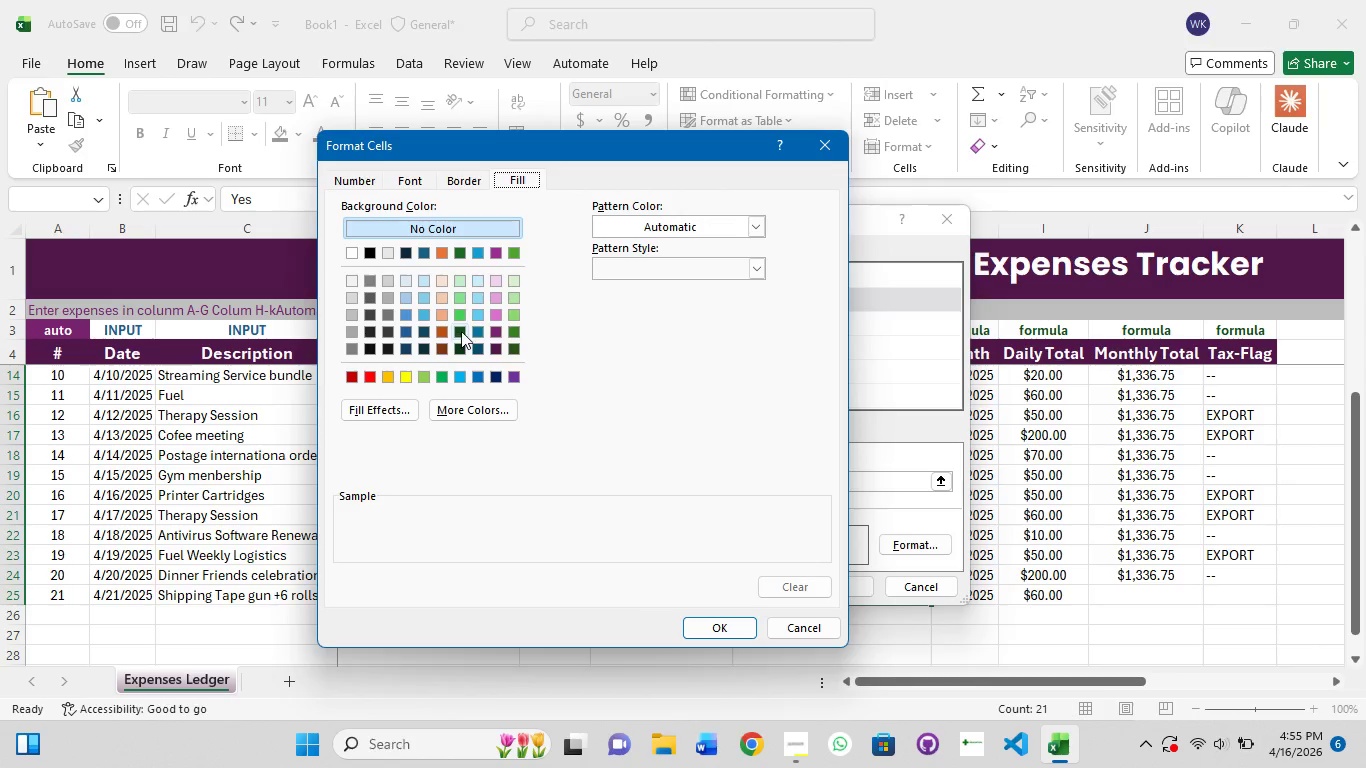 
left_click([461, 320])
 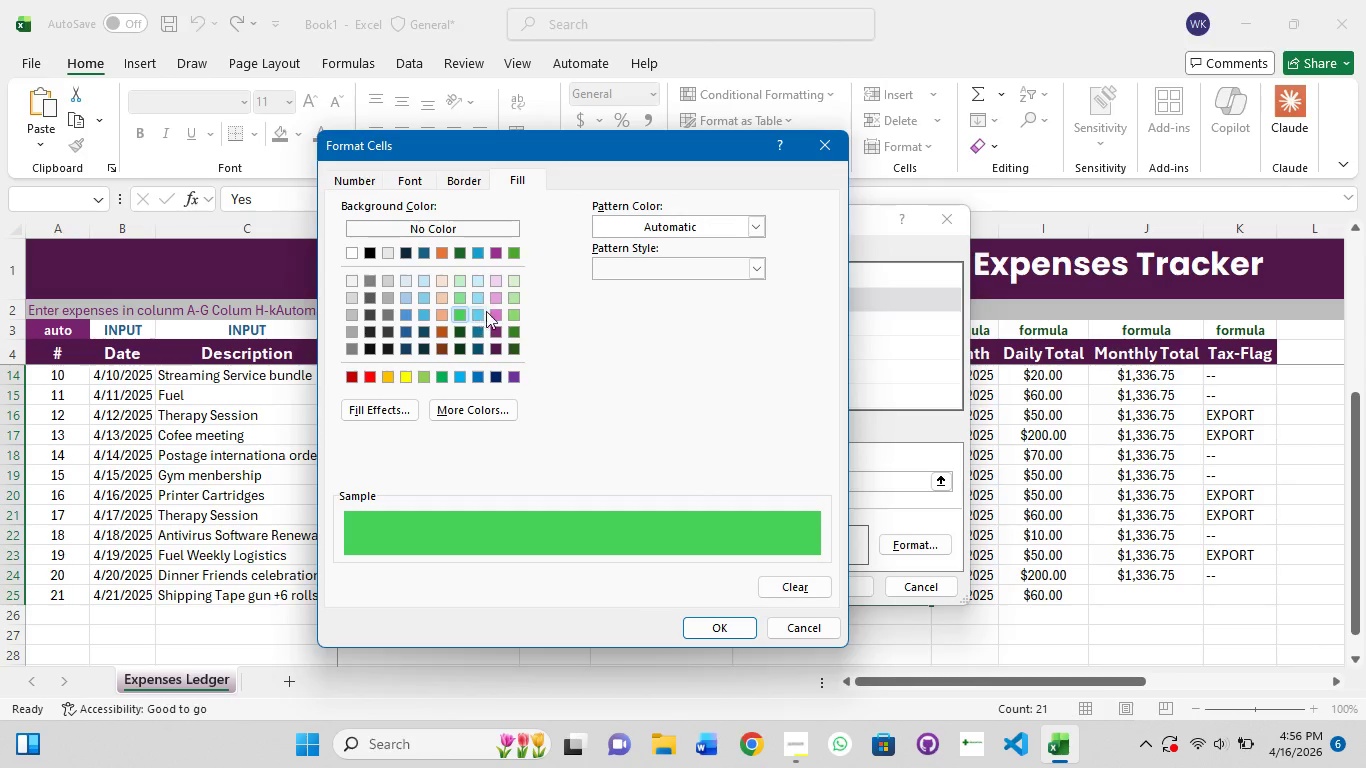 
left_click([508, 318])
 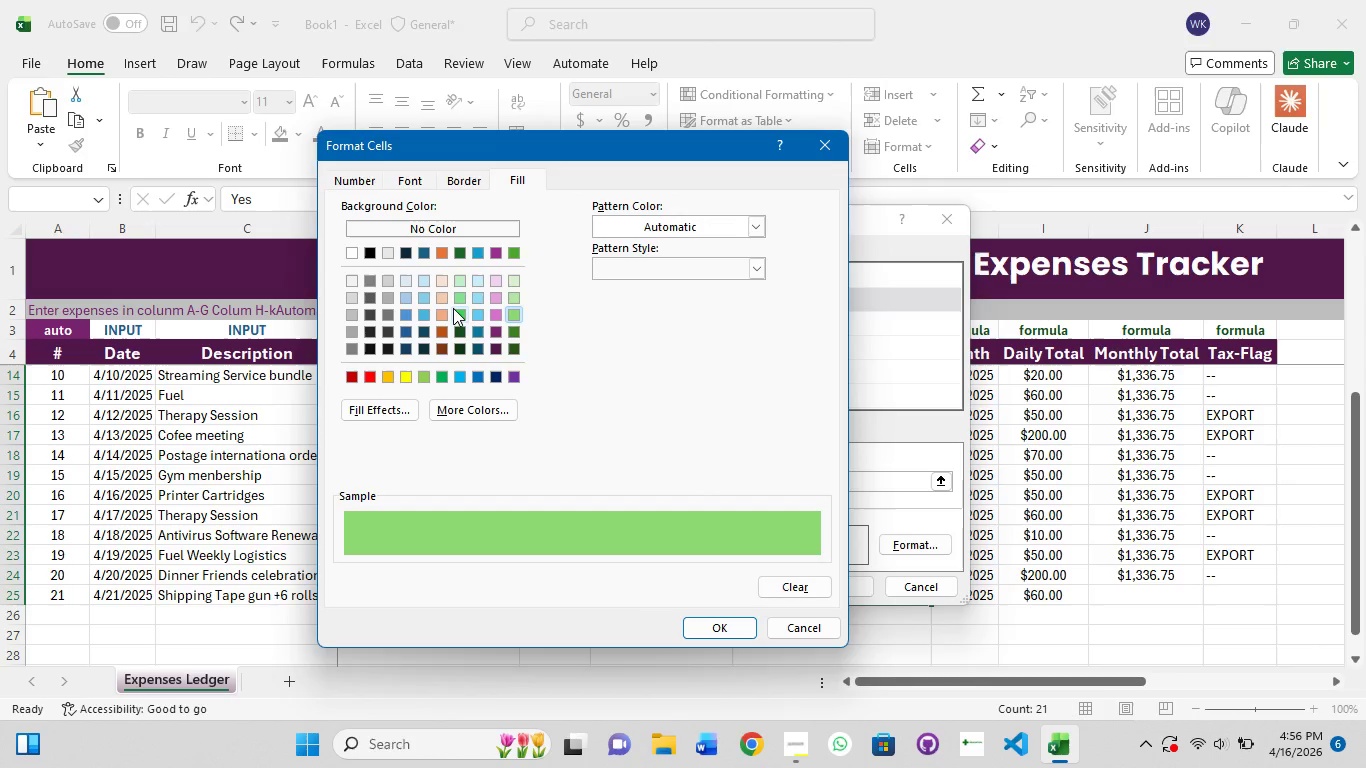 
left_click([457, 309])
 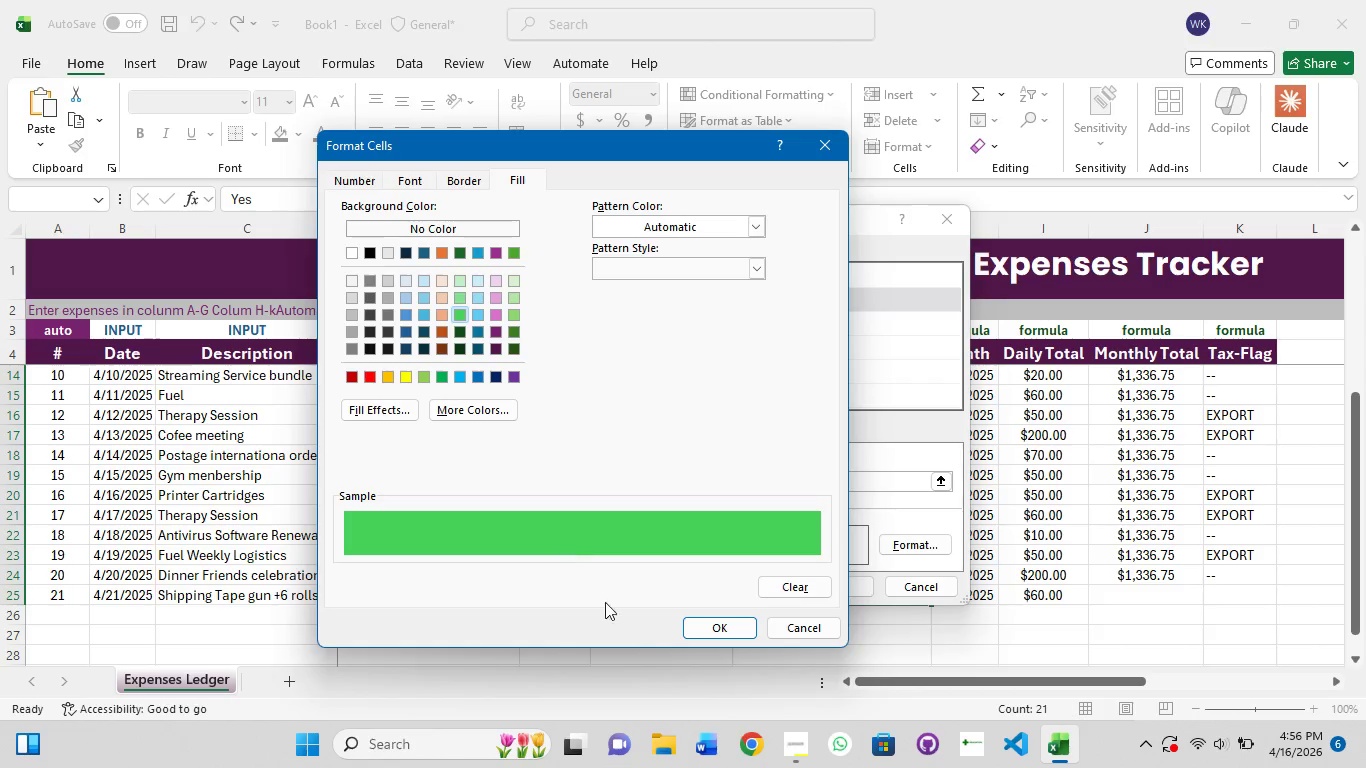 
left_click([712, 625])
 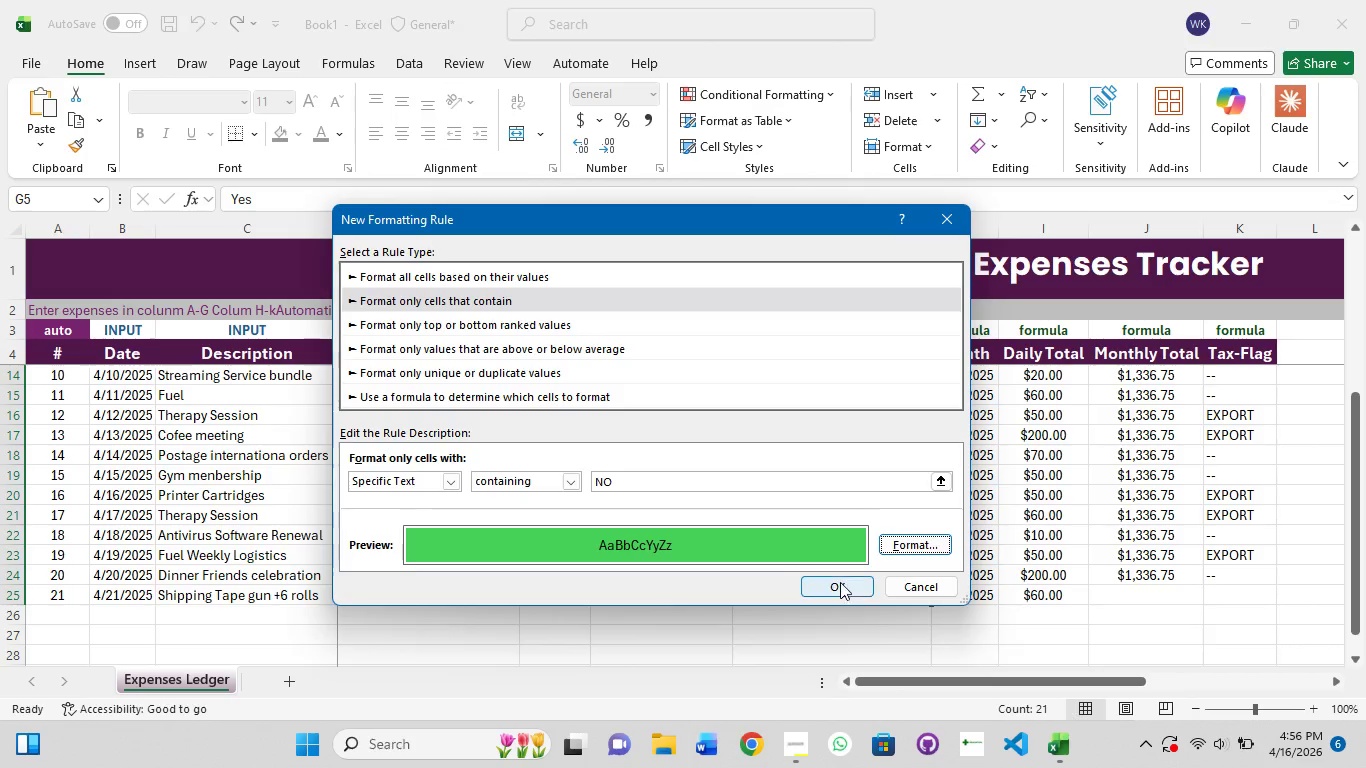 
left_click([856, 582])
 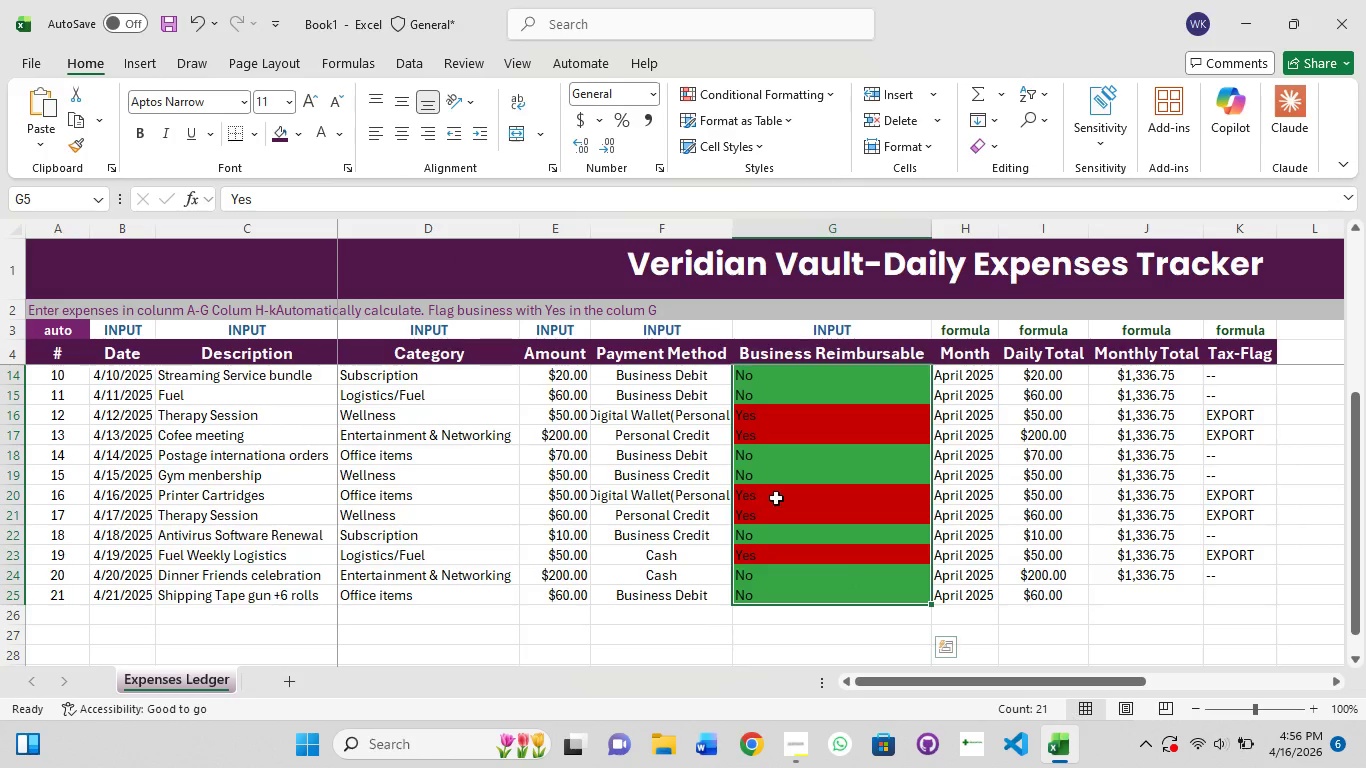 
left_click([796, 478])
 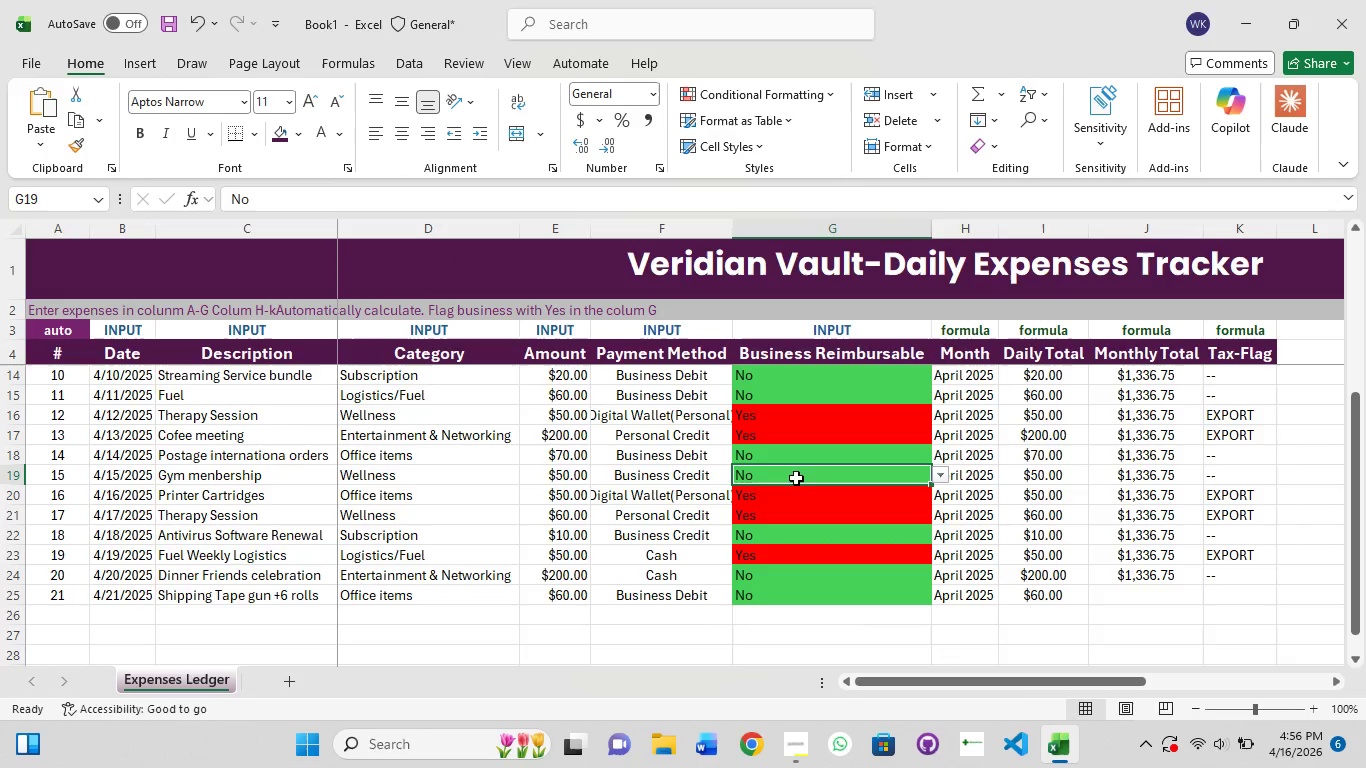 
scroll: coordinate [796, 478], scroll_direction: up, amount: 7.0
 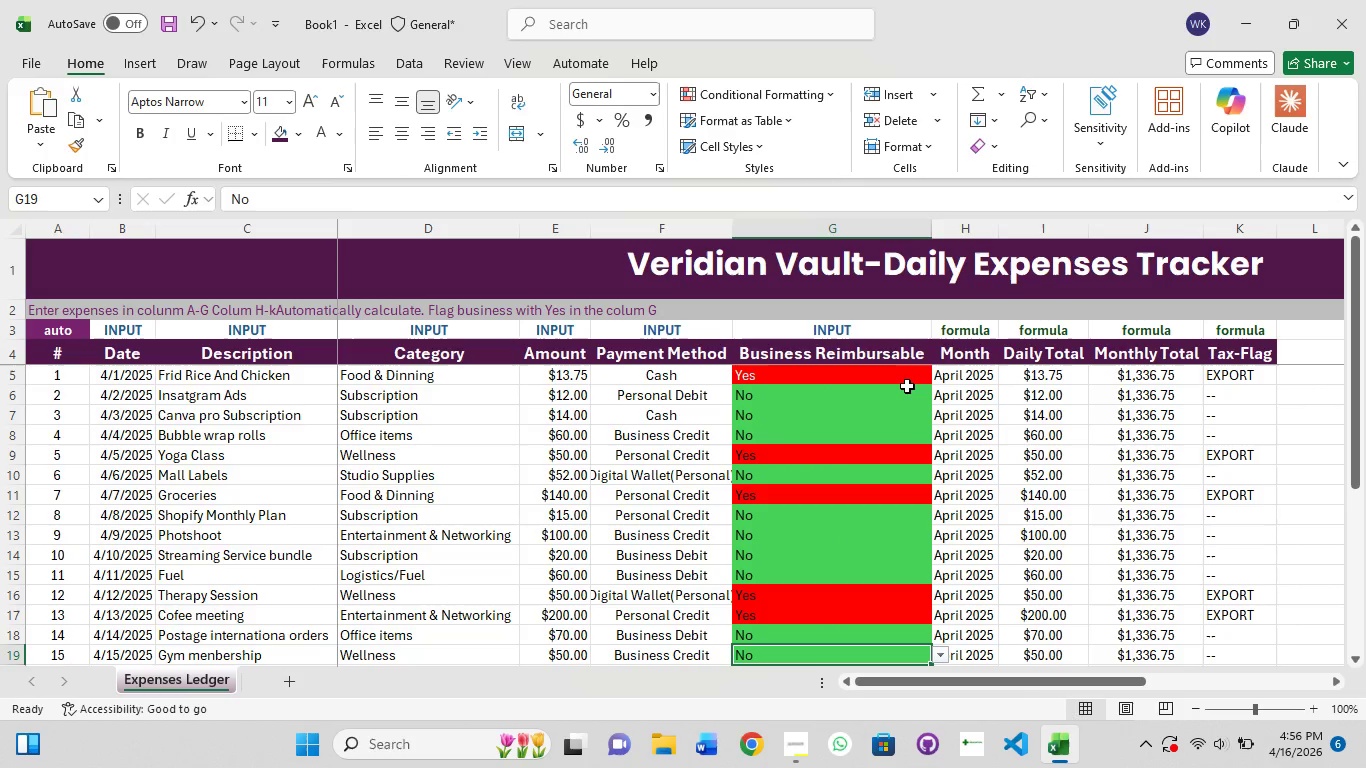 
left_click([907, 386])
 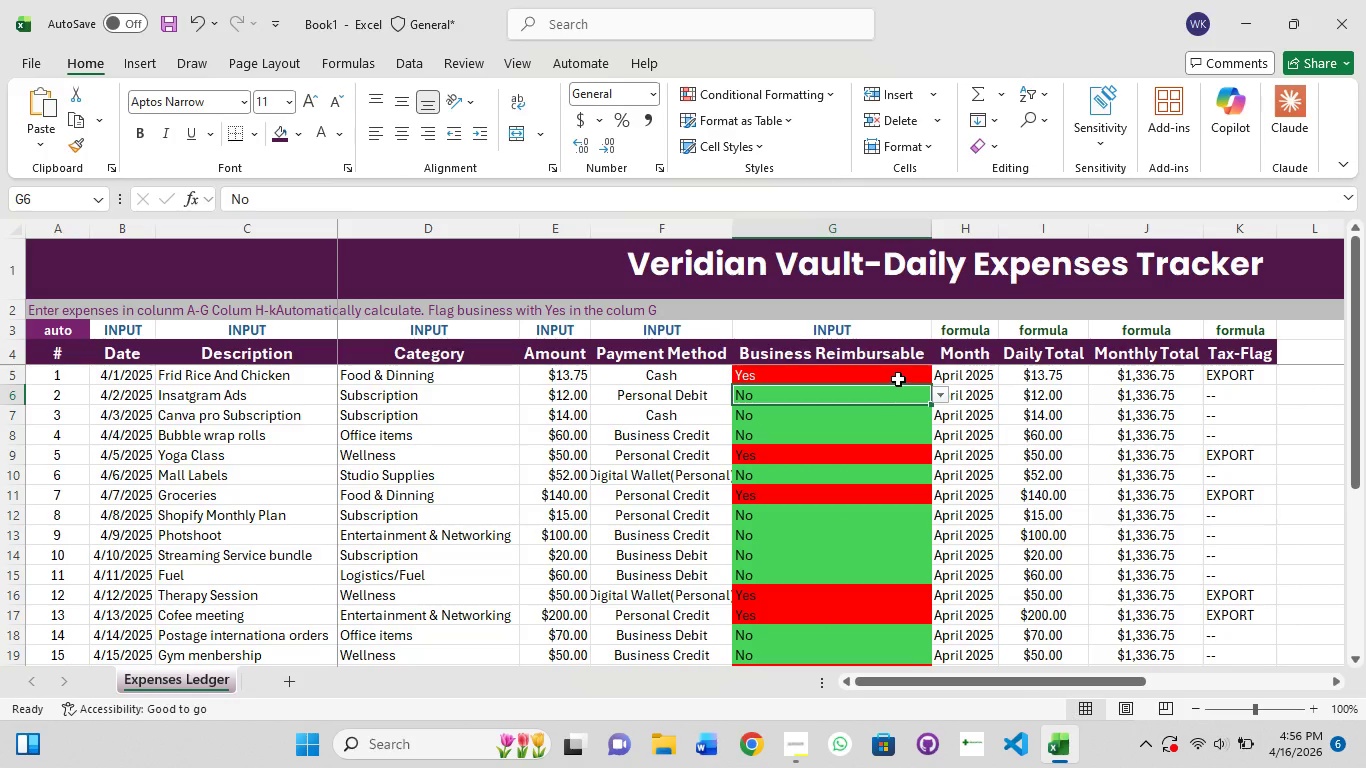 
left_click([898, 379])
 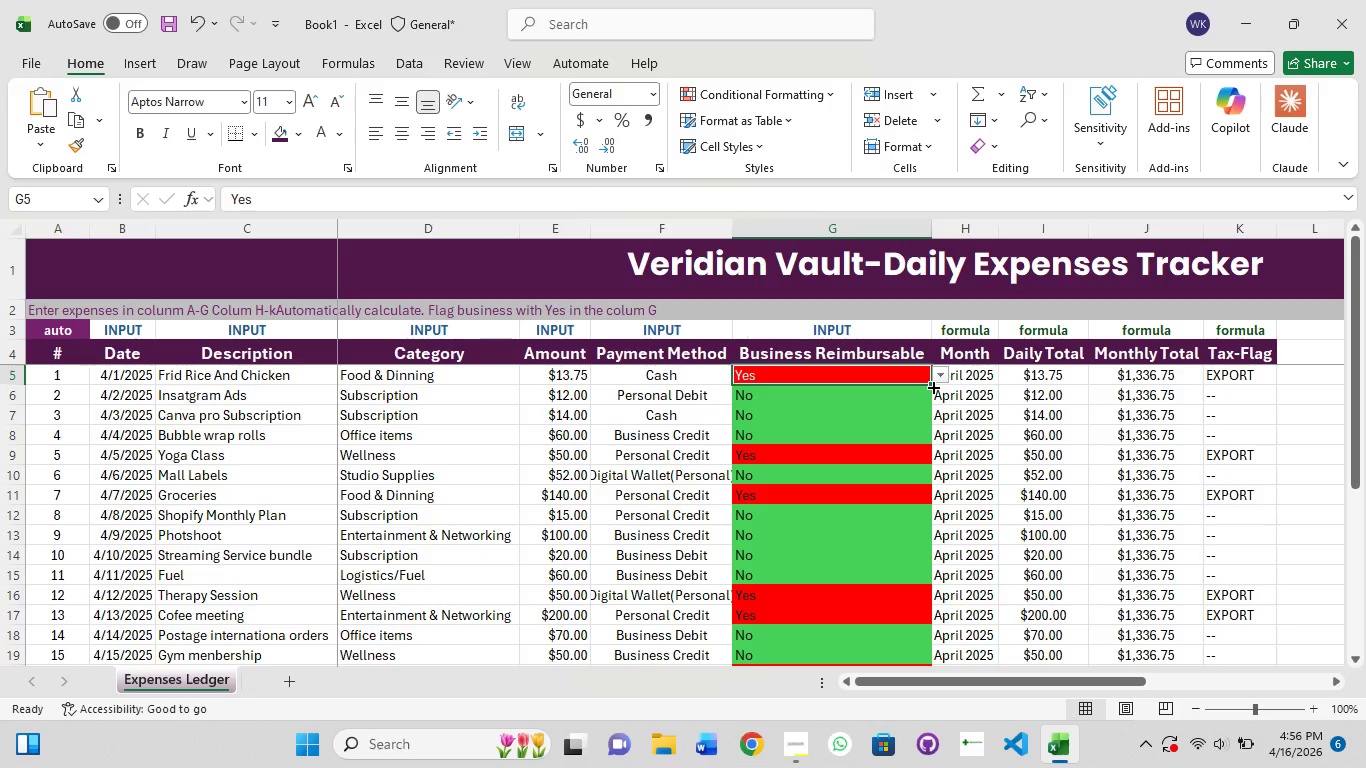 
left_click_drag(start_coordinate=[932, 386], to_coordinate=[1029, 378])
 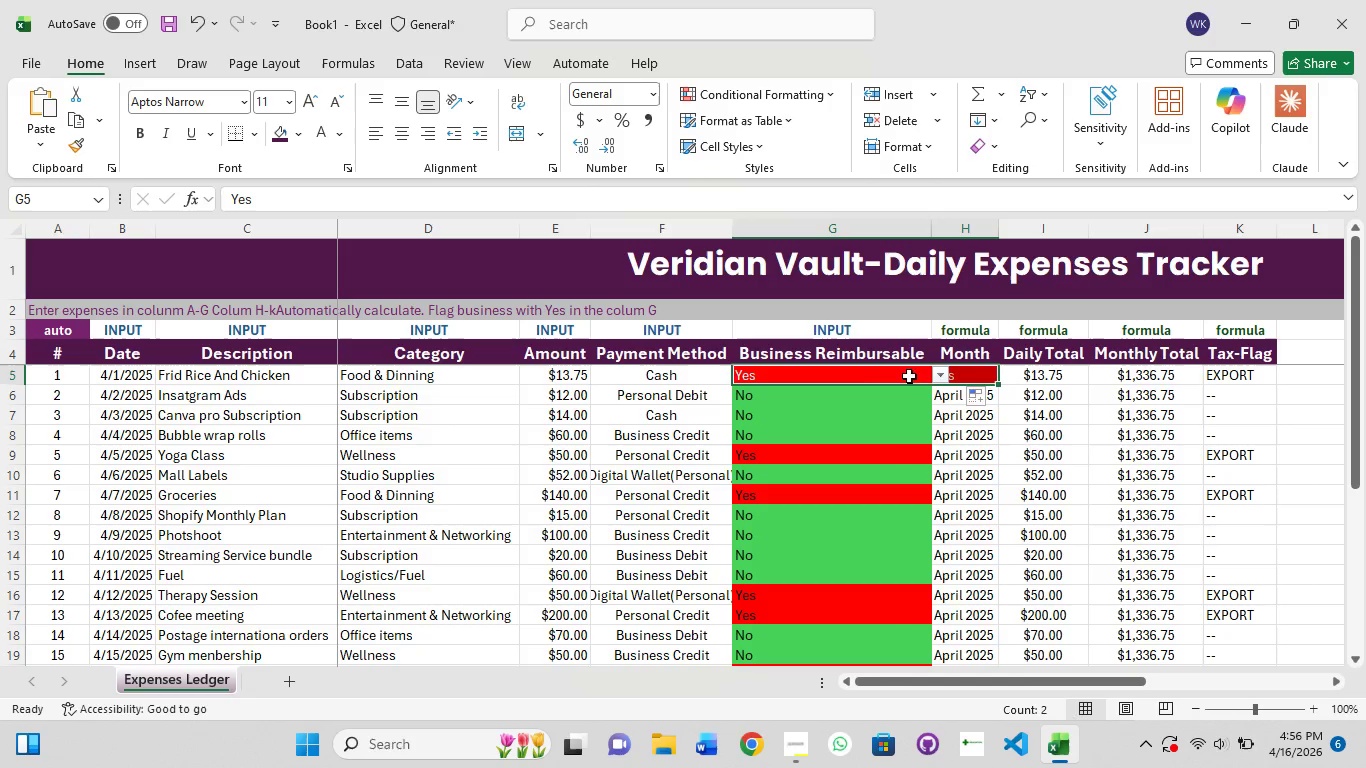 
left_click([824, 415])
 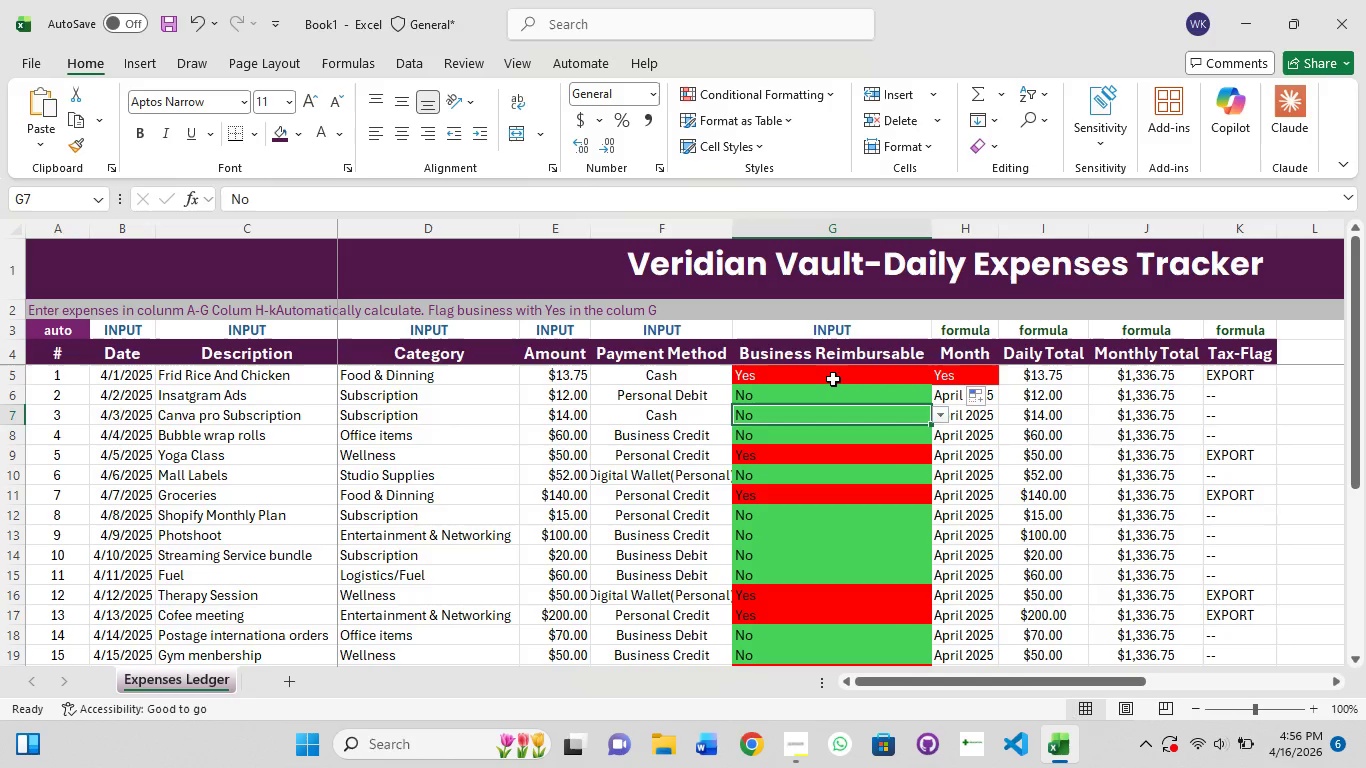 
left_click([833, 379])
 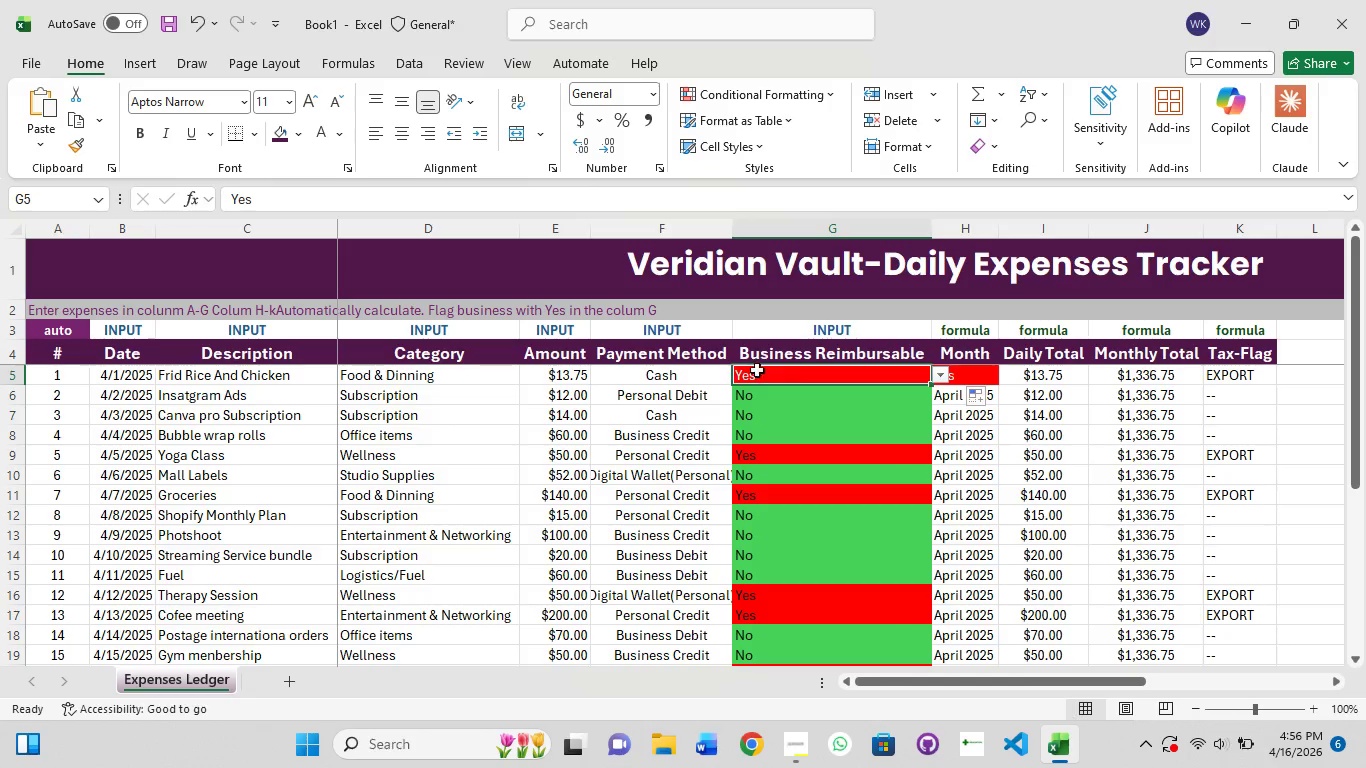 
left_click([757, 374])
 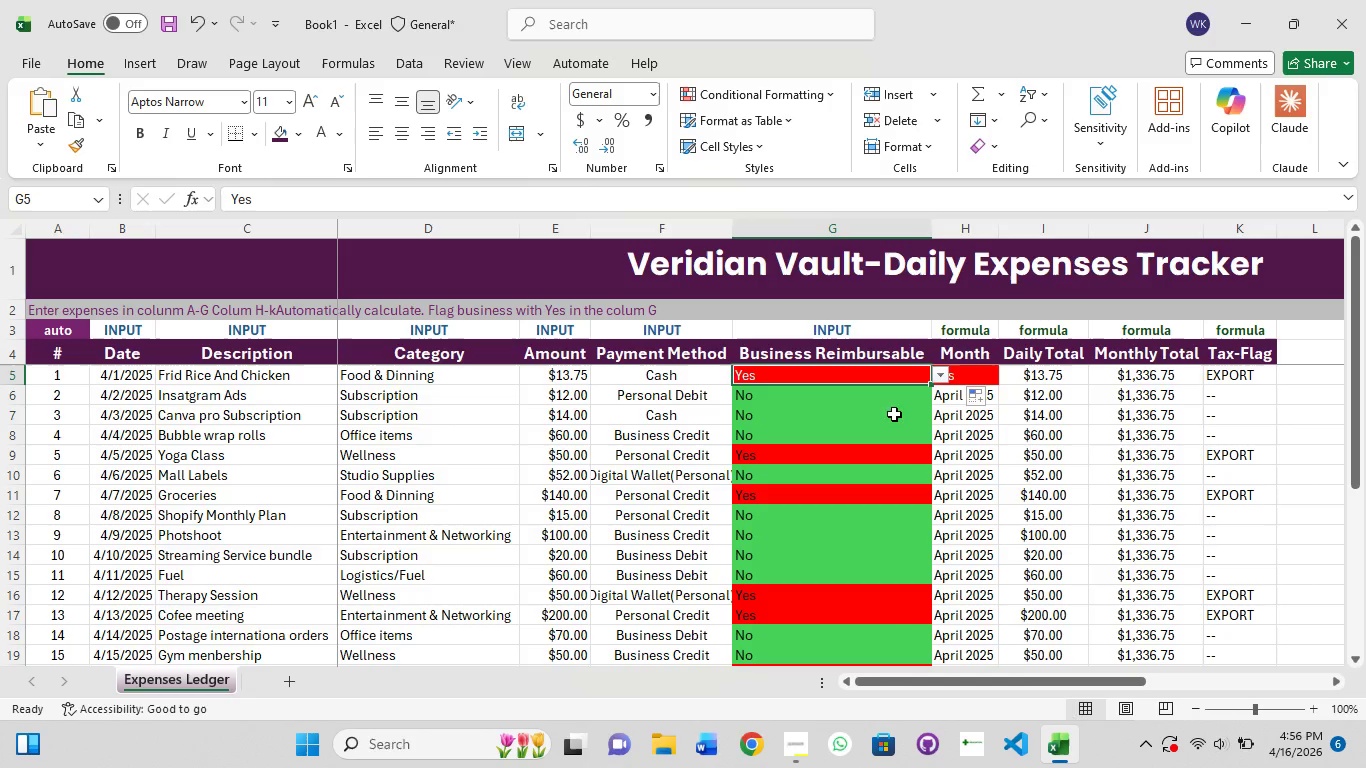 
left_click([889, 426])
 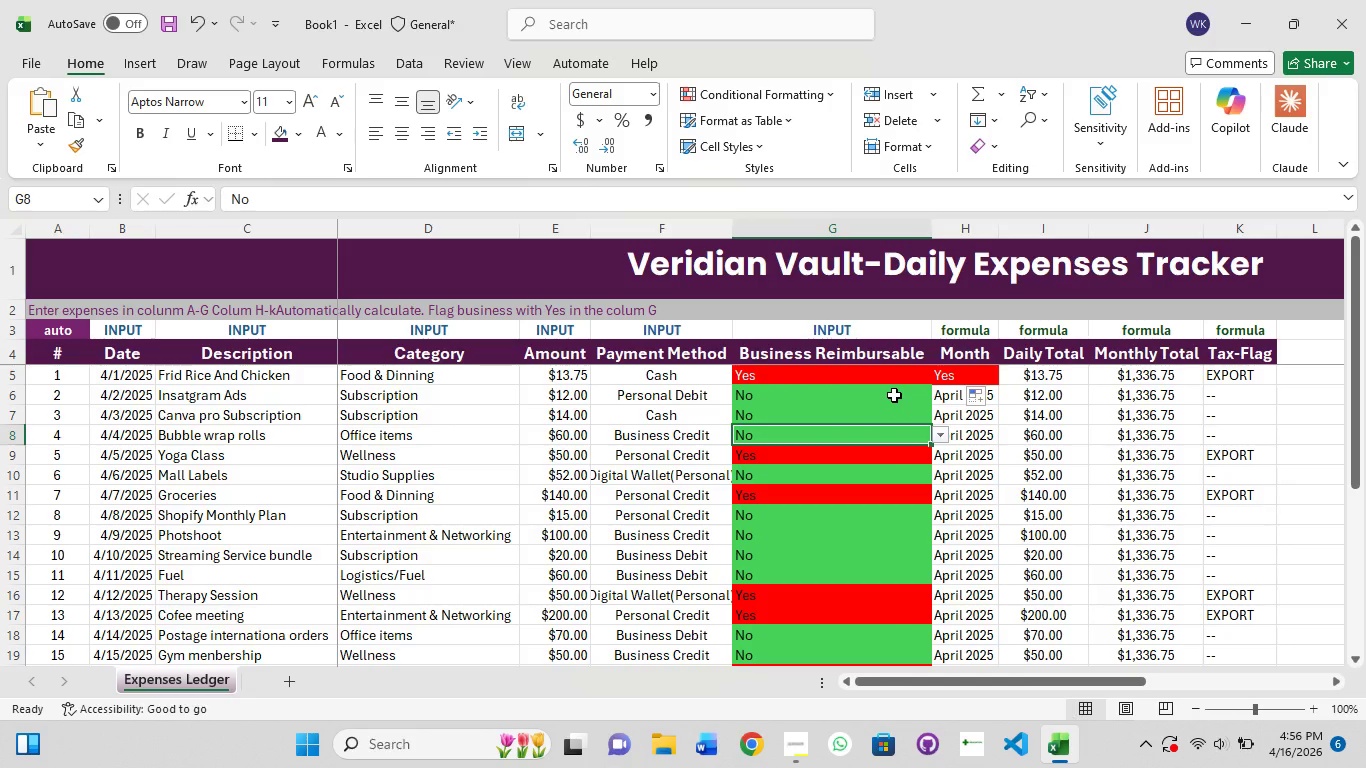 
key(Control+Z)
 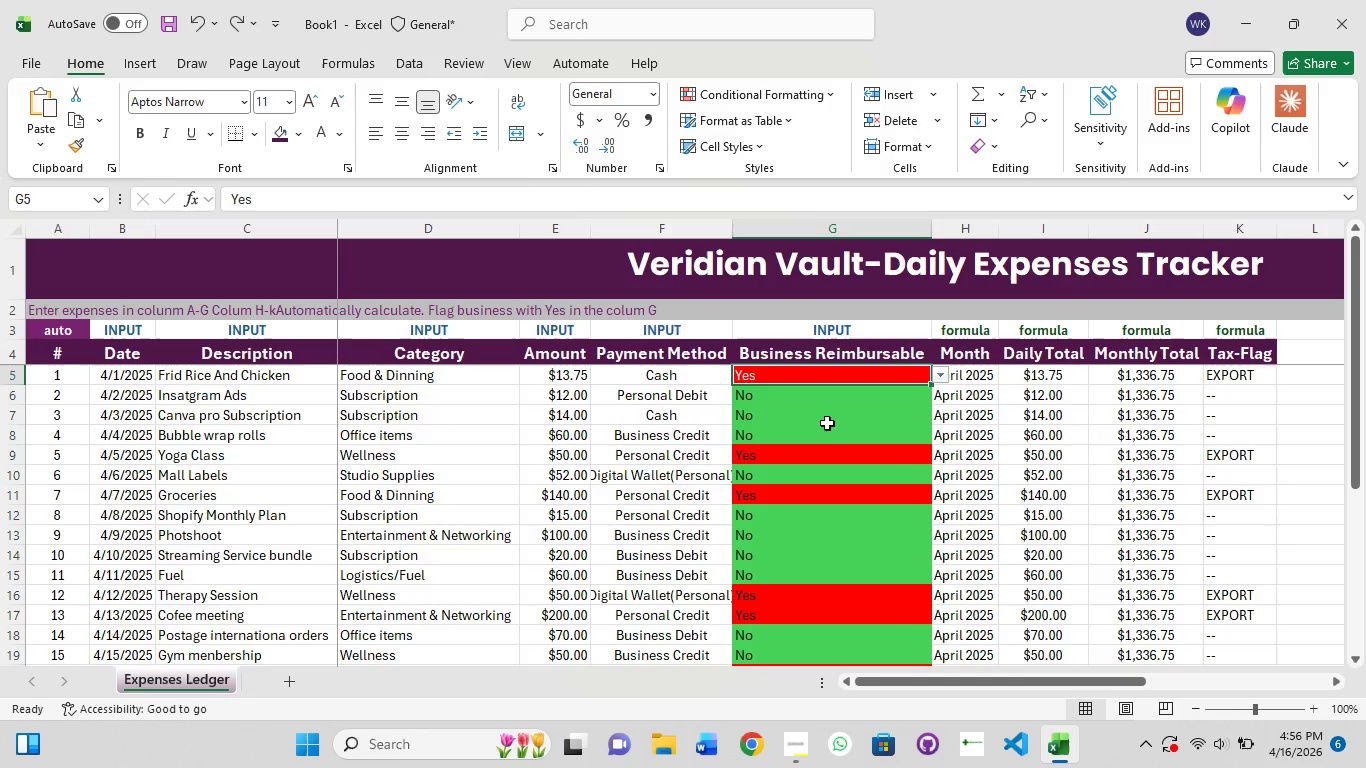 
left_click([822, 460])
 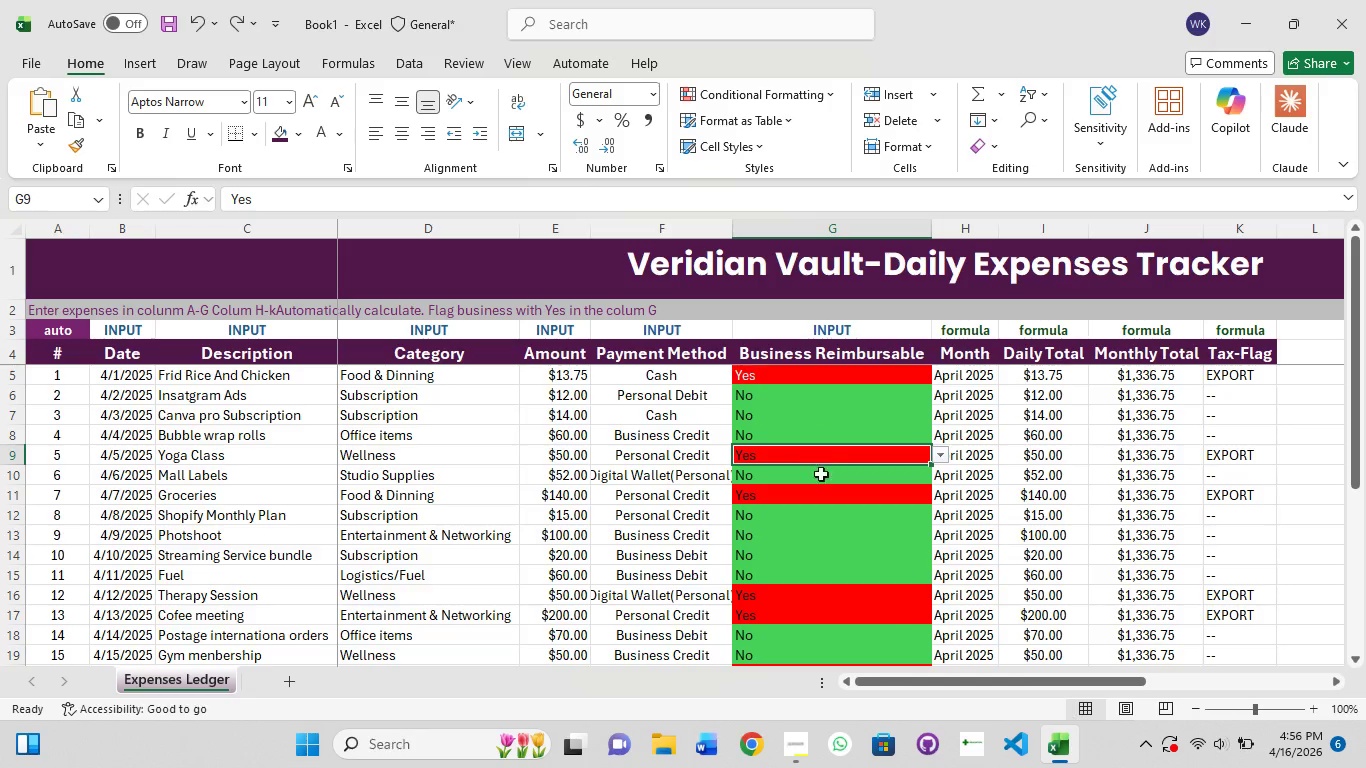 
scroll: coordinate [821, 479], scroll_direction: up, amount: 5.0
 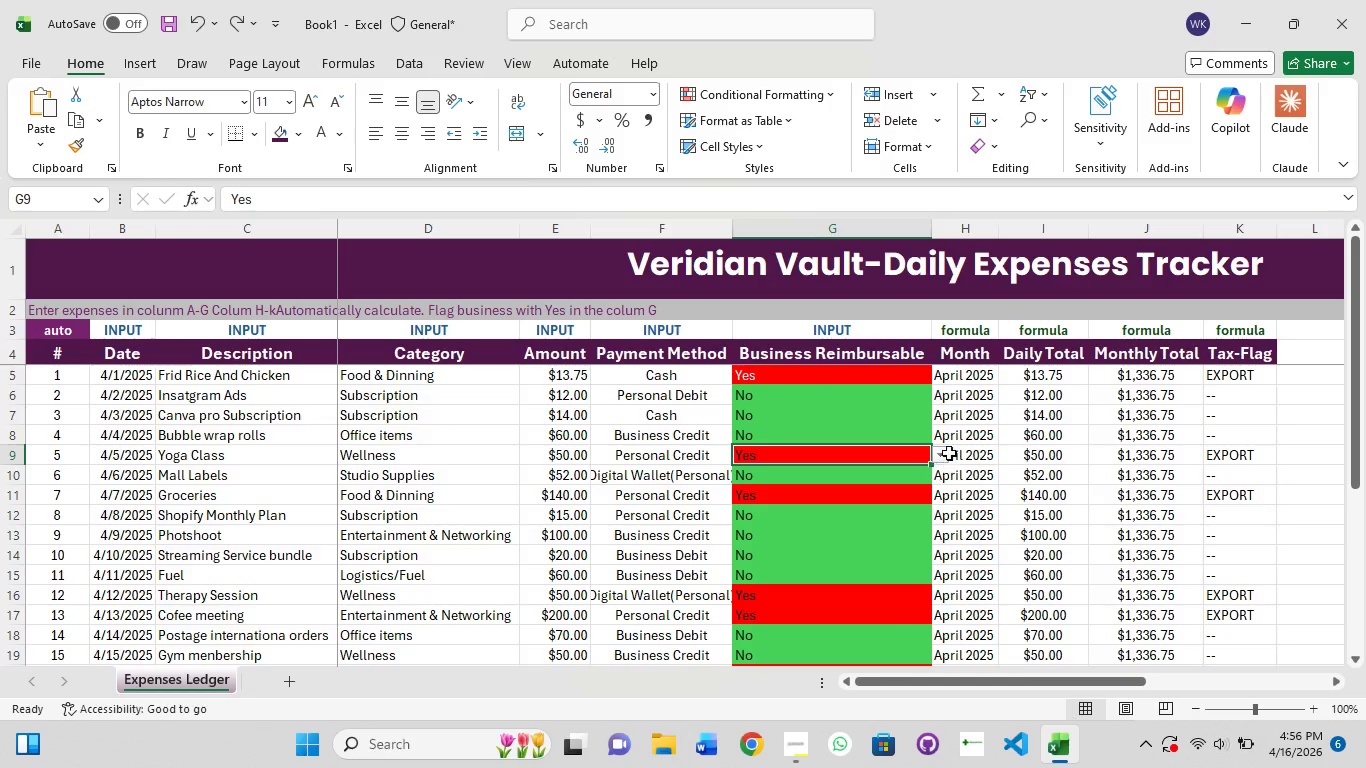 
left_click([939, 455])
 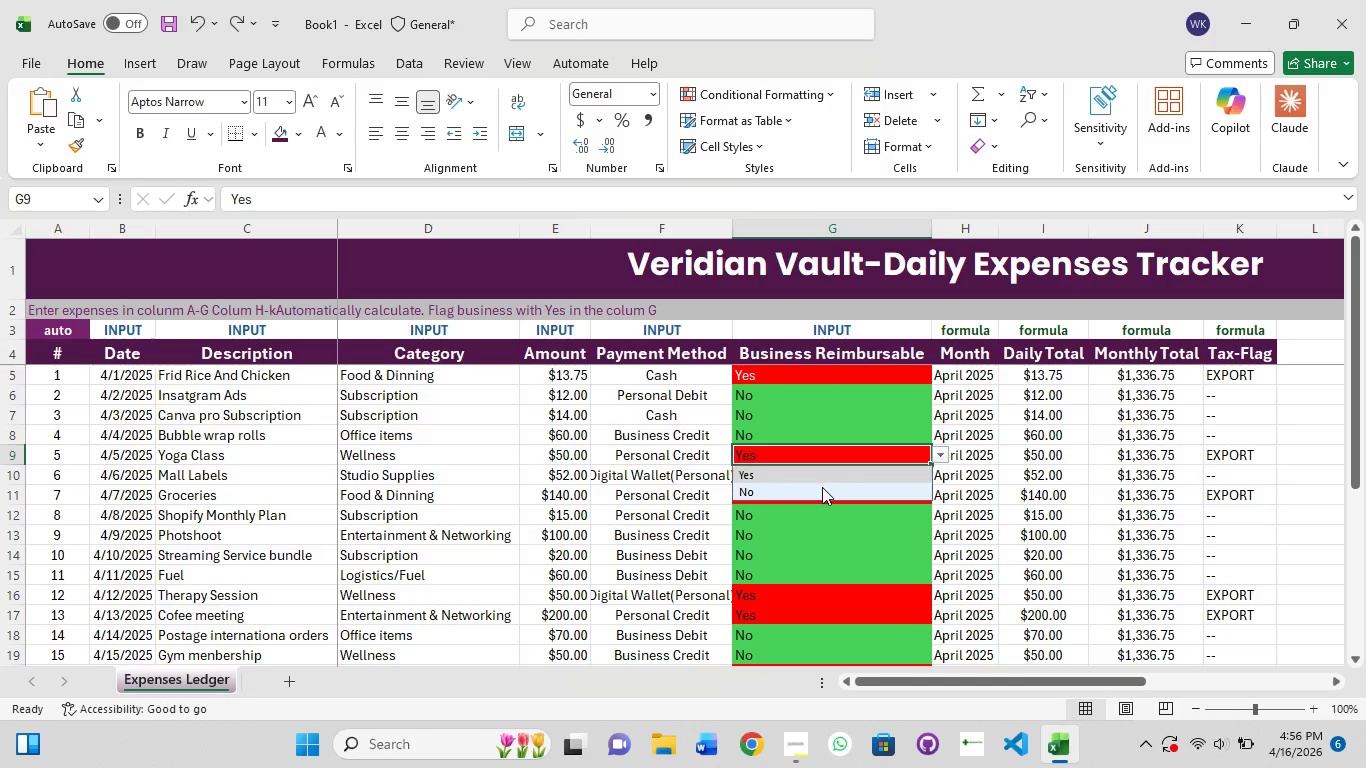 
left_click([818, 490])
 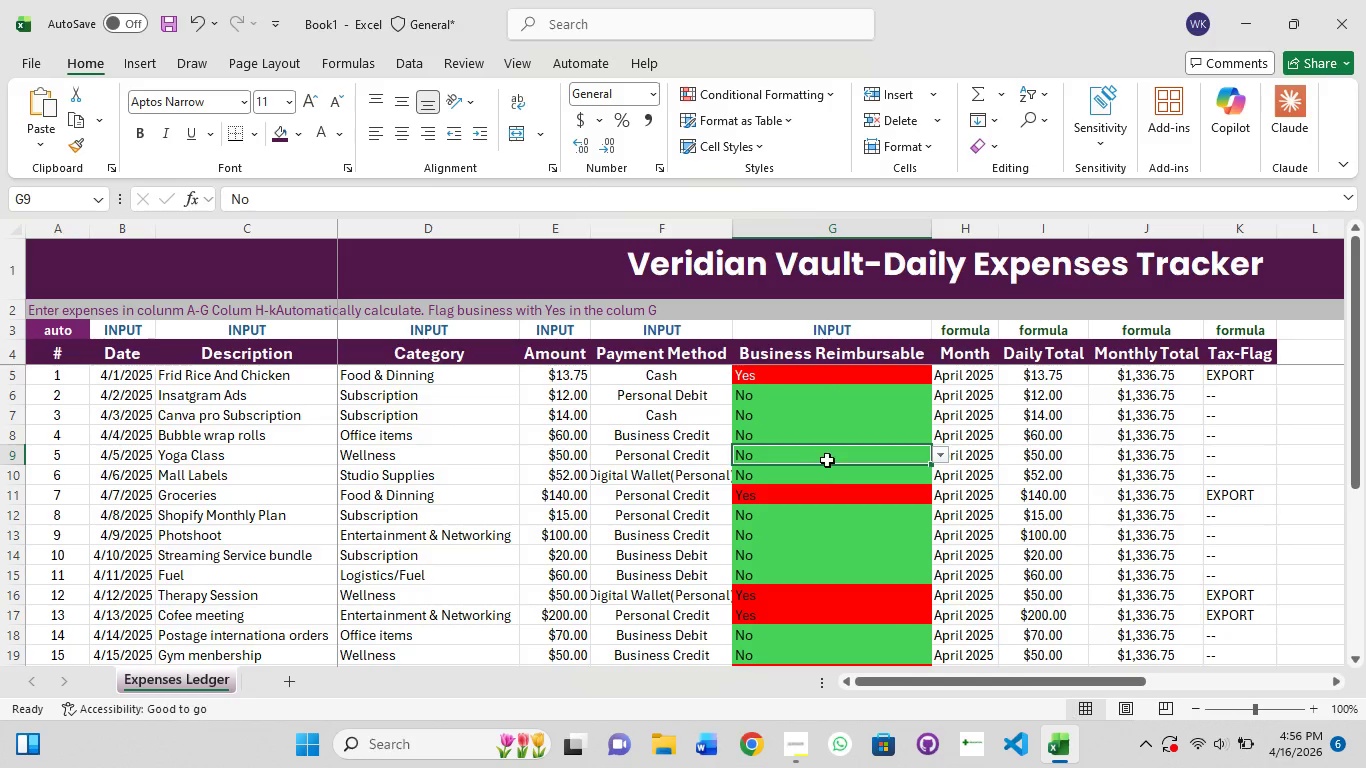 
left_click([827, 460])
 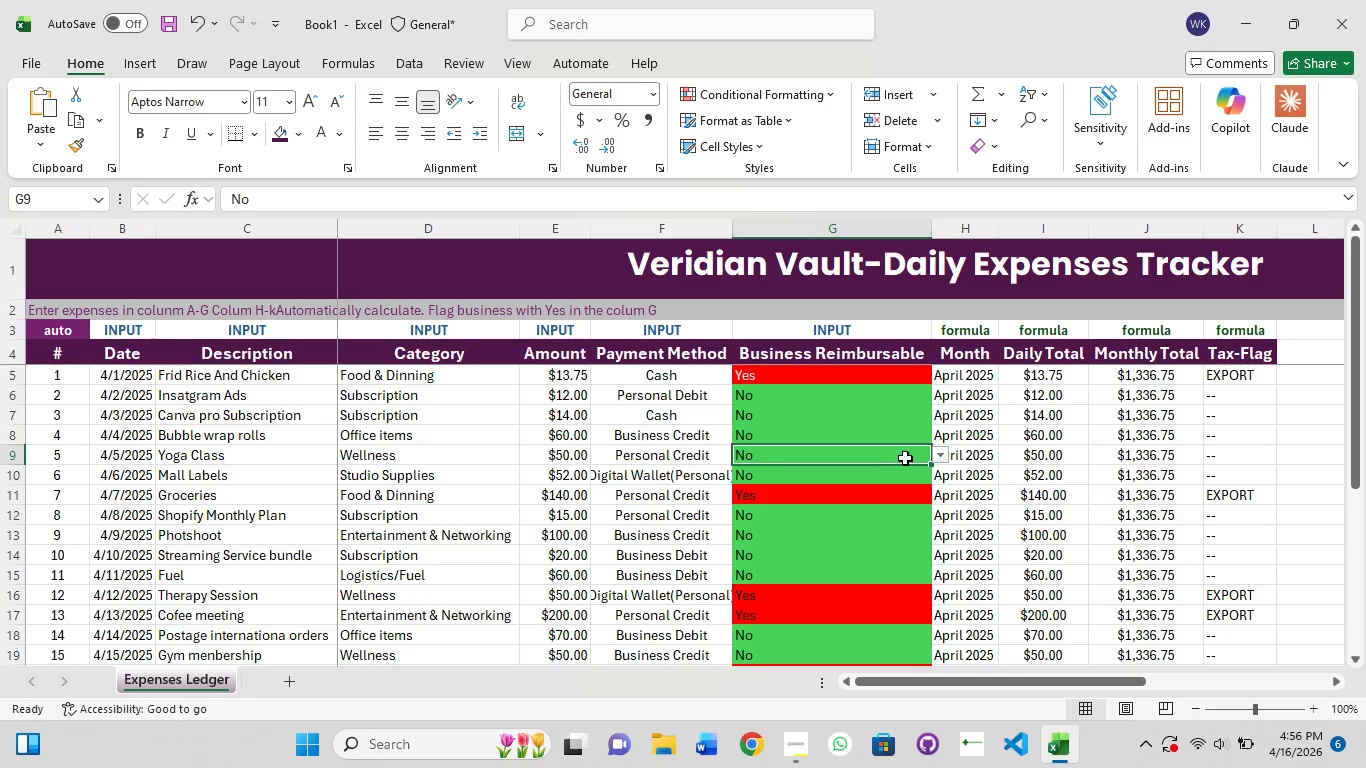 
left_click([905, 458])
 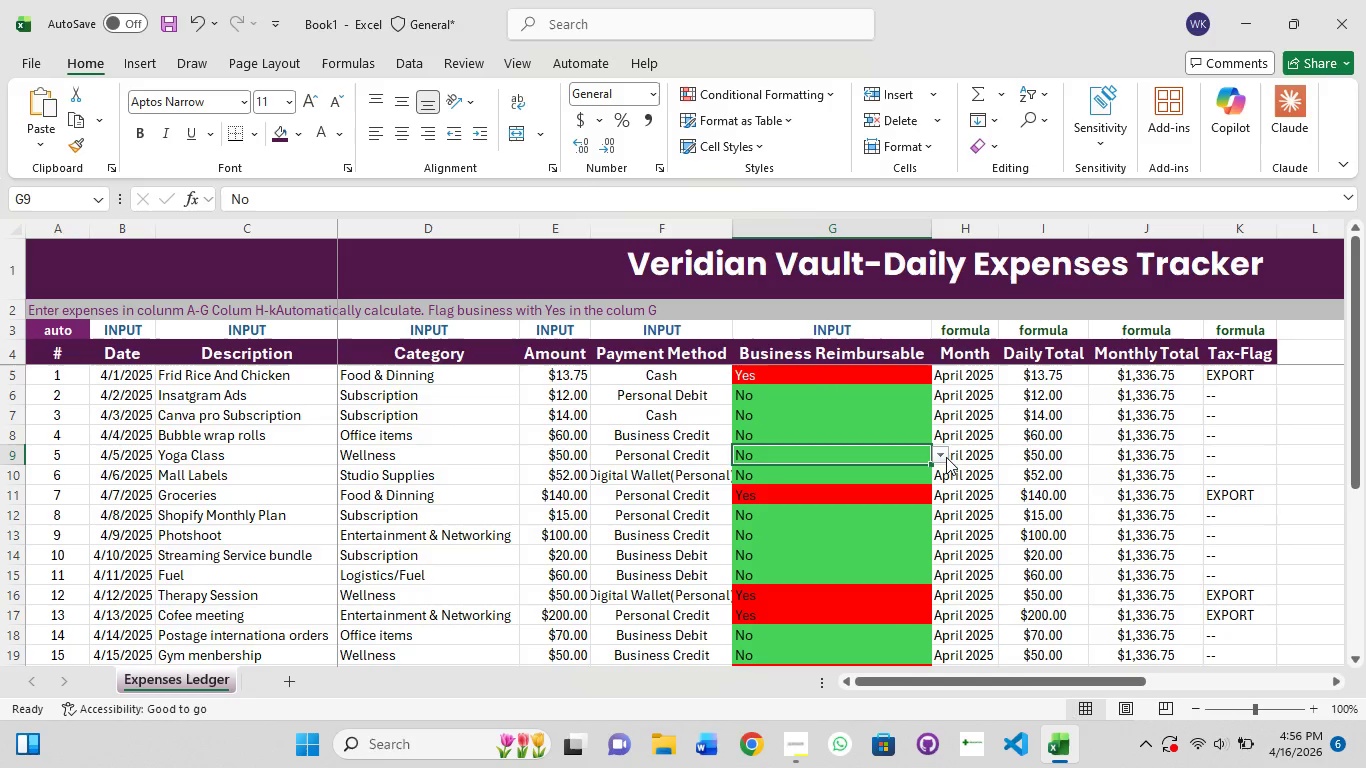 
left_click([945, 456])
 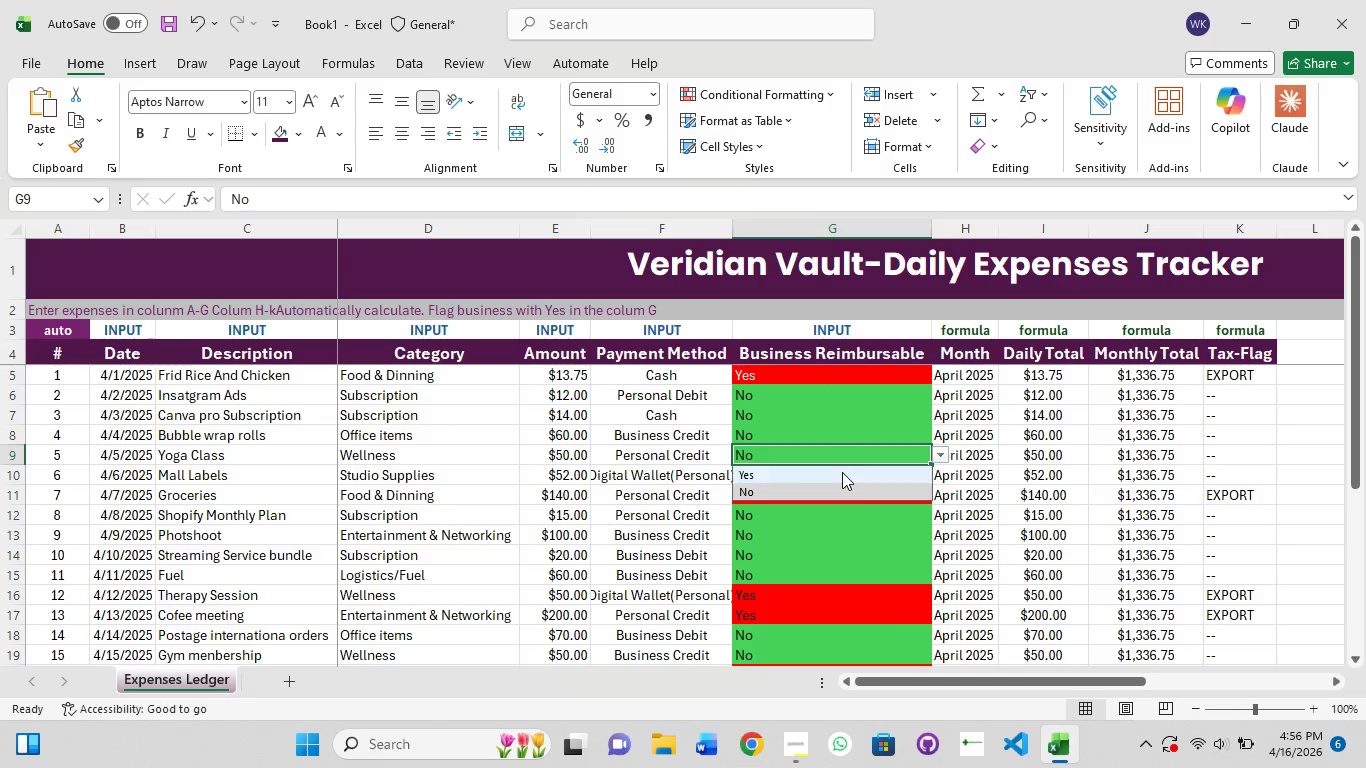 
left_click([842, 472])
 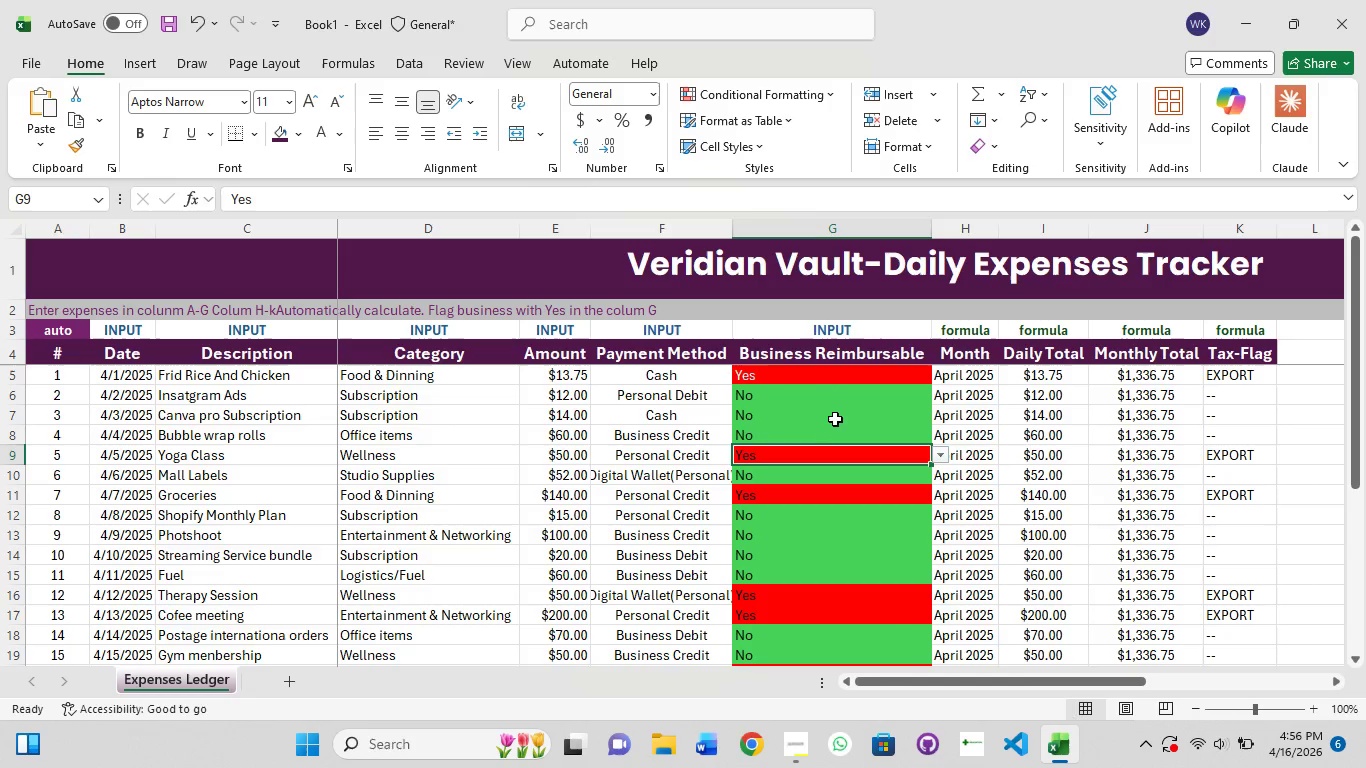 
left_click([835, 417])
 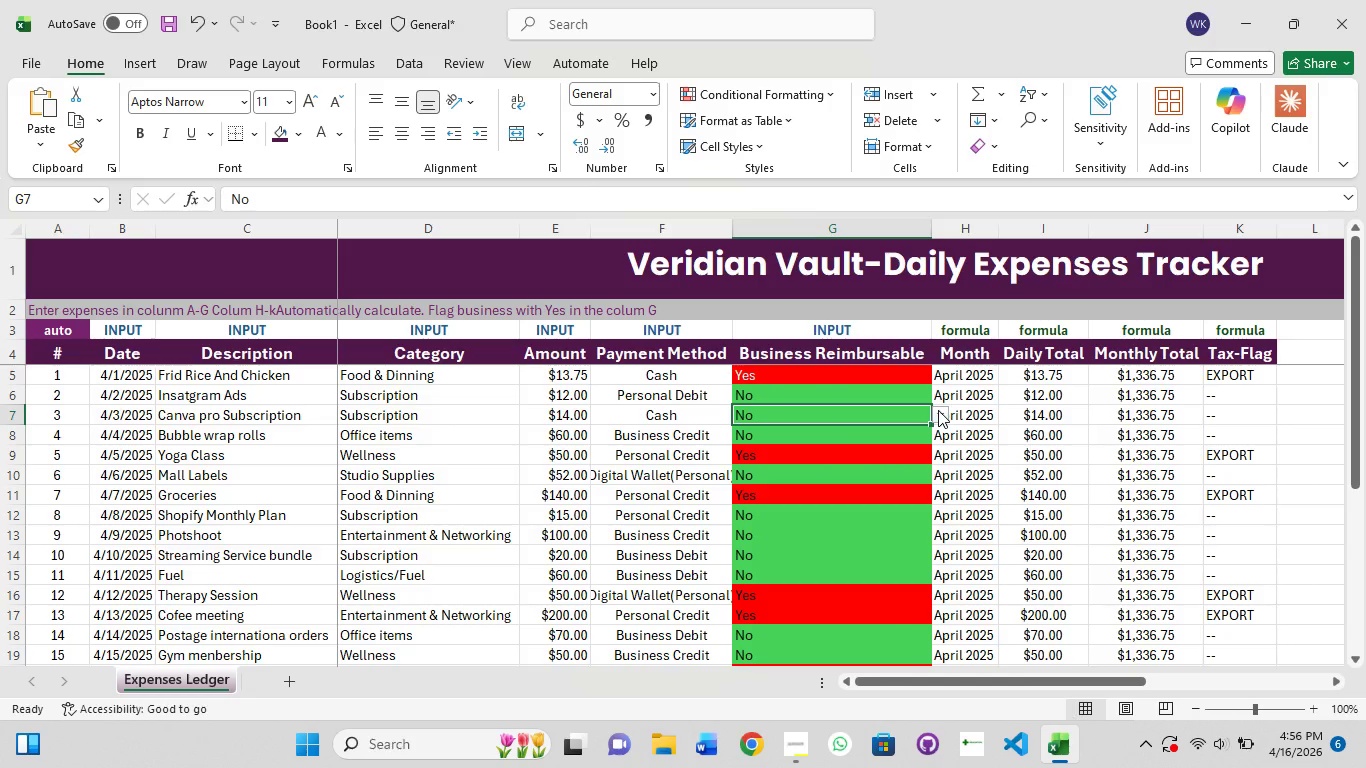 
left_click([937, 416])
 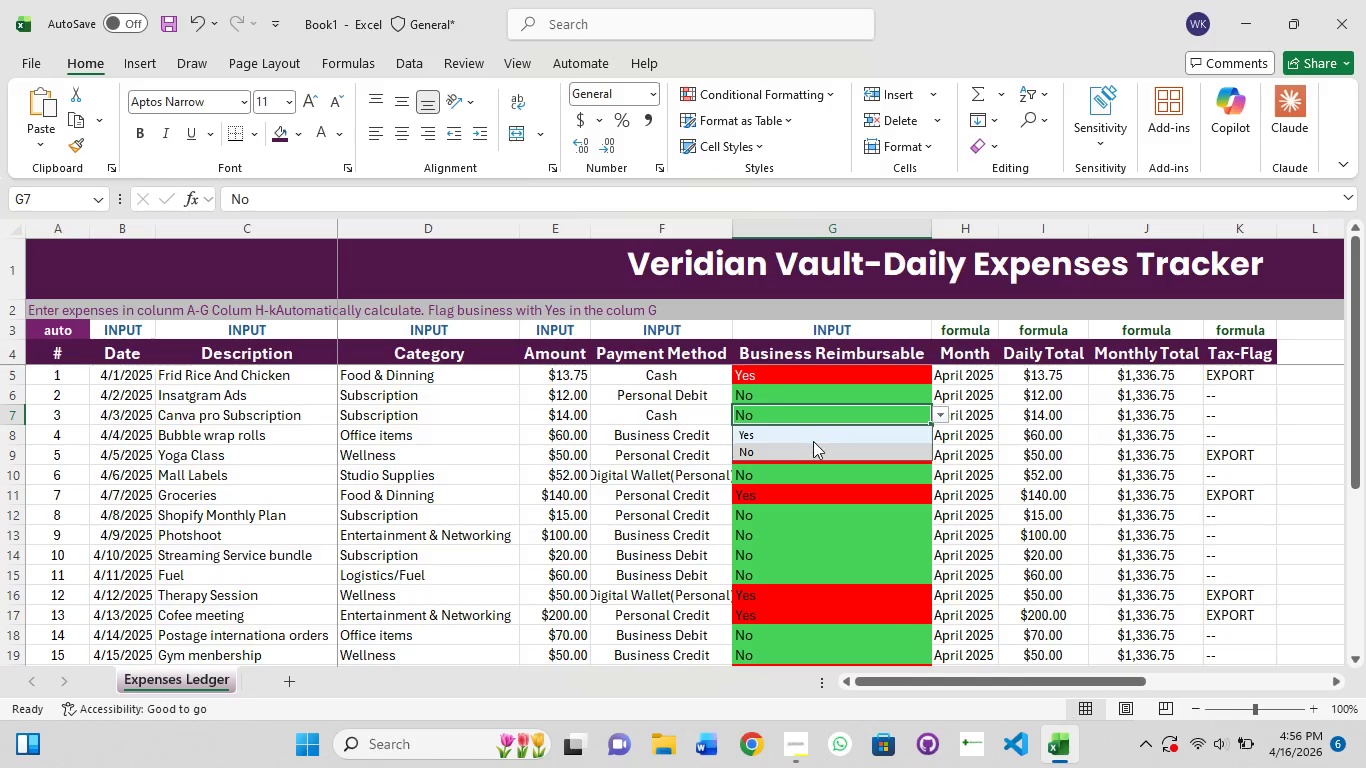 
left_click([813, 441])
 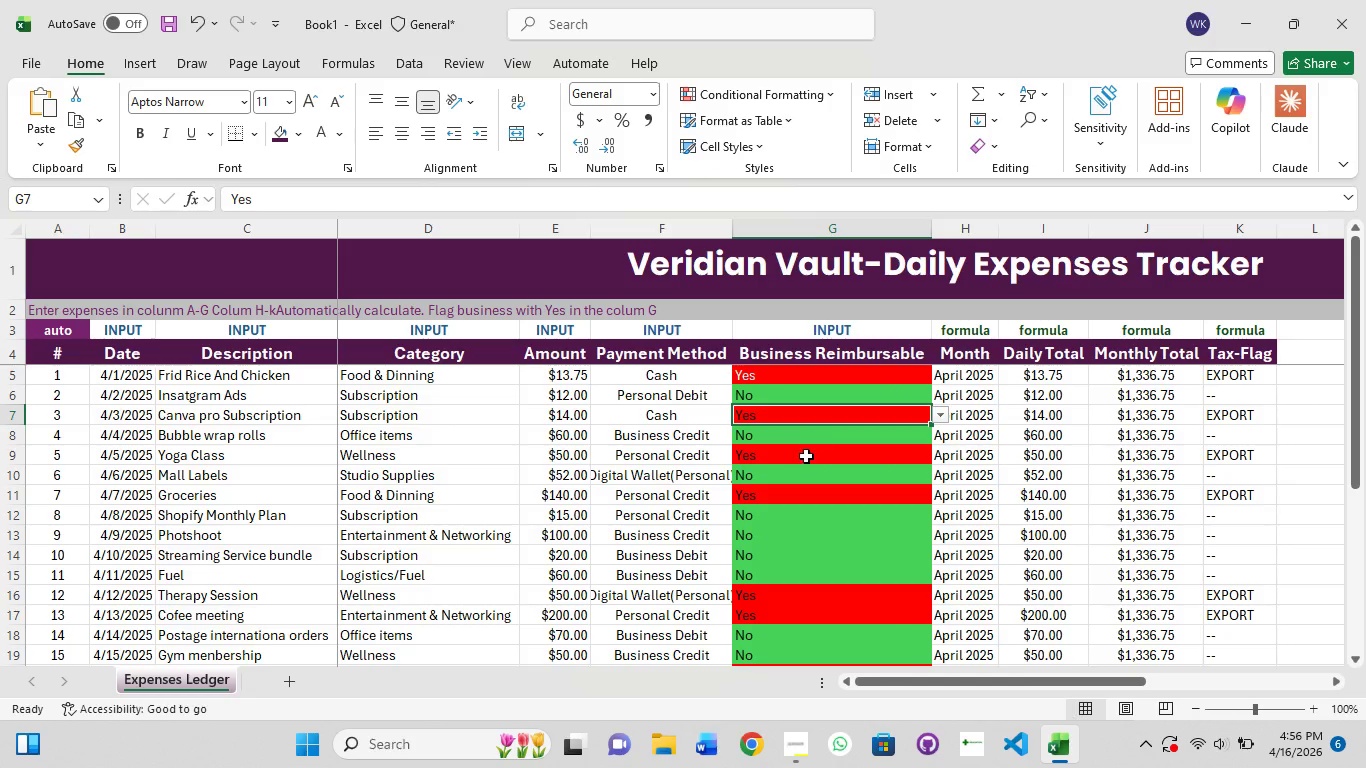 
scroll: coordinate [804, 474], scroll_direction: down, amount: 4.0
 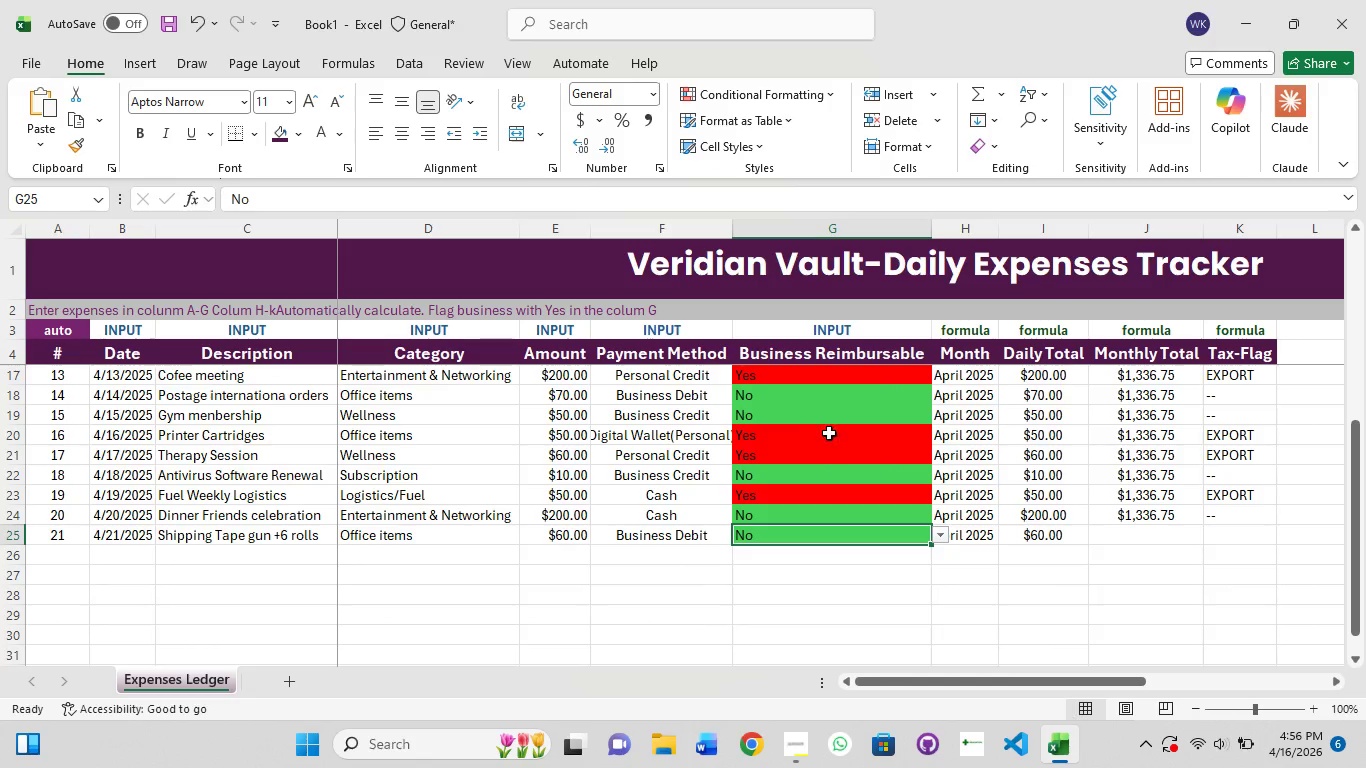 
scroll: coordinate [1027, 499], scroll_direction: up, amount: 14.0
 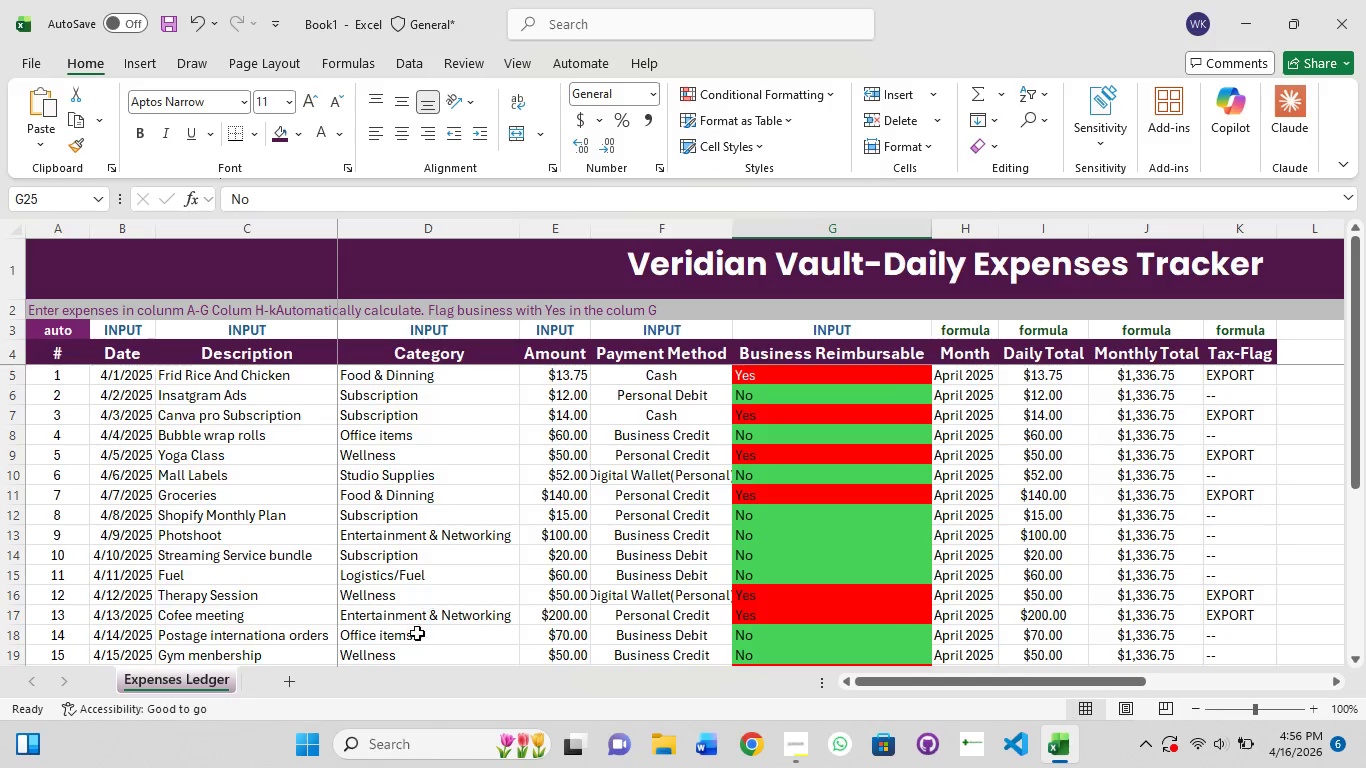 
left_click([376, 749])
 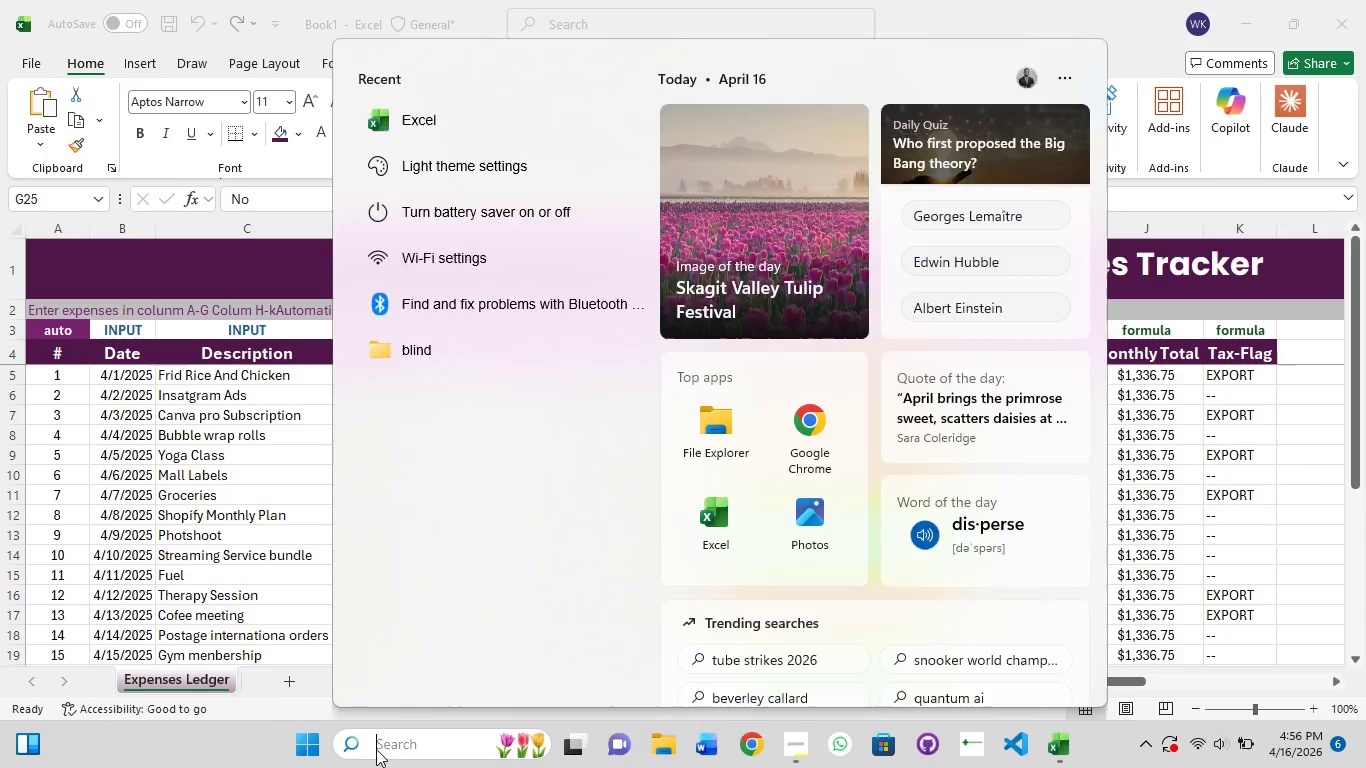 
type(This is Nice)
 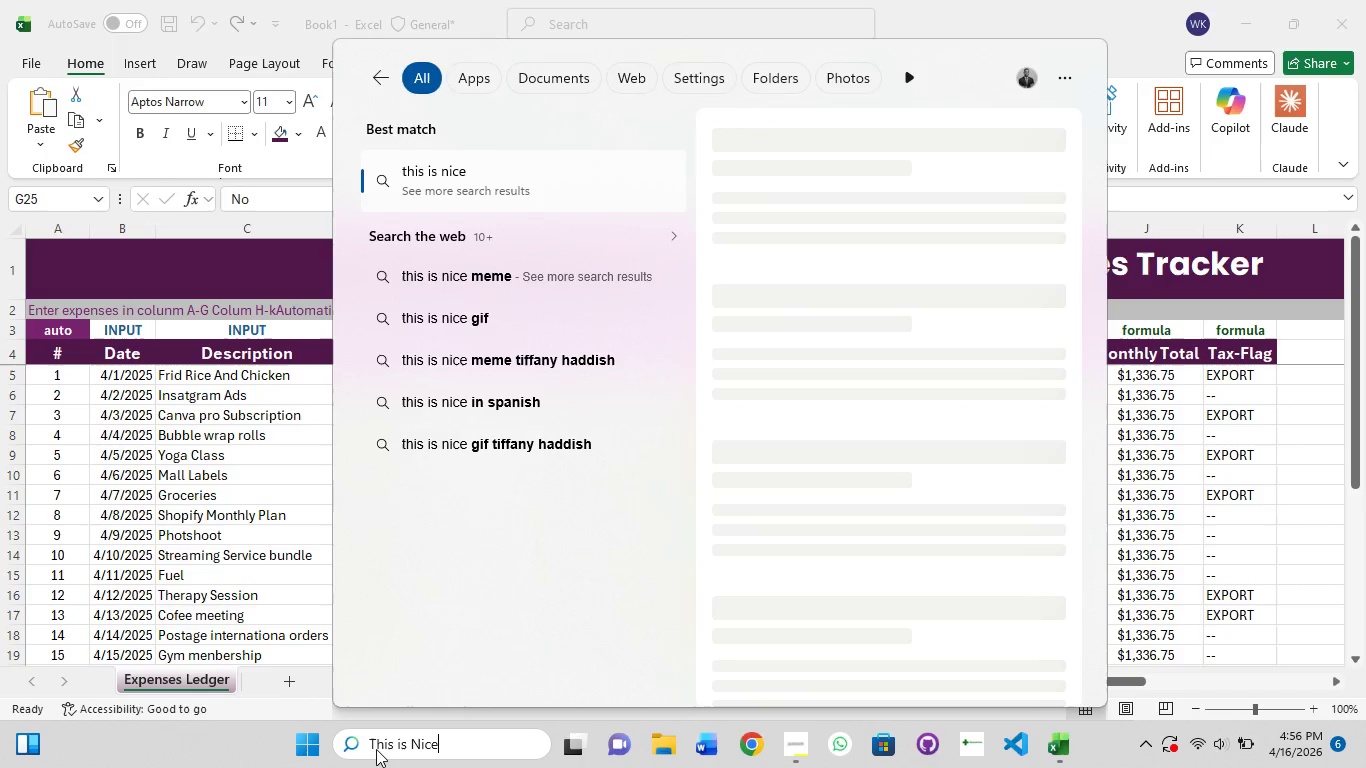 
key(Control+A)
 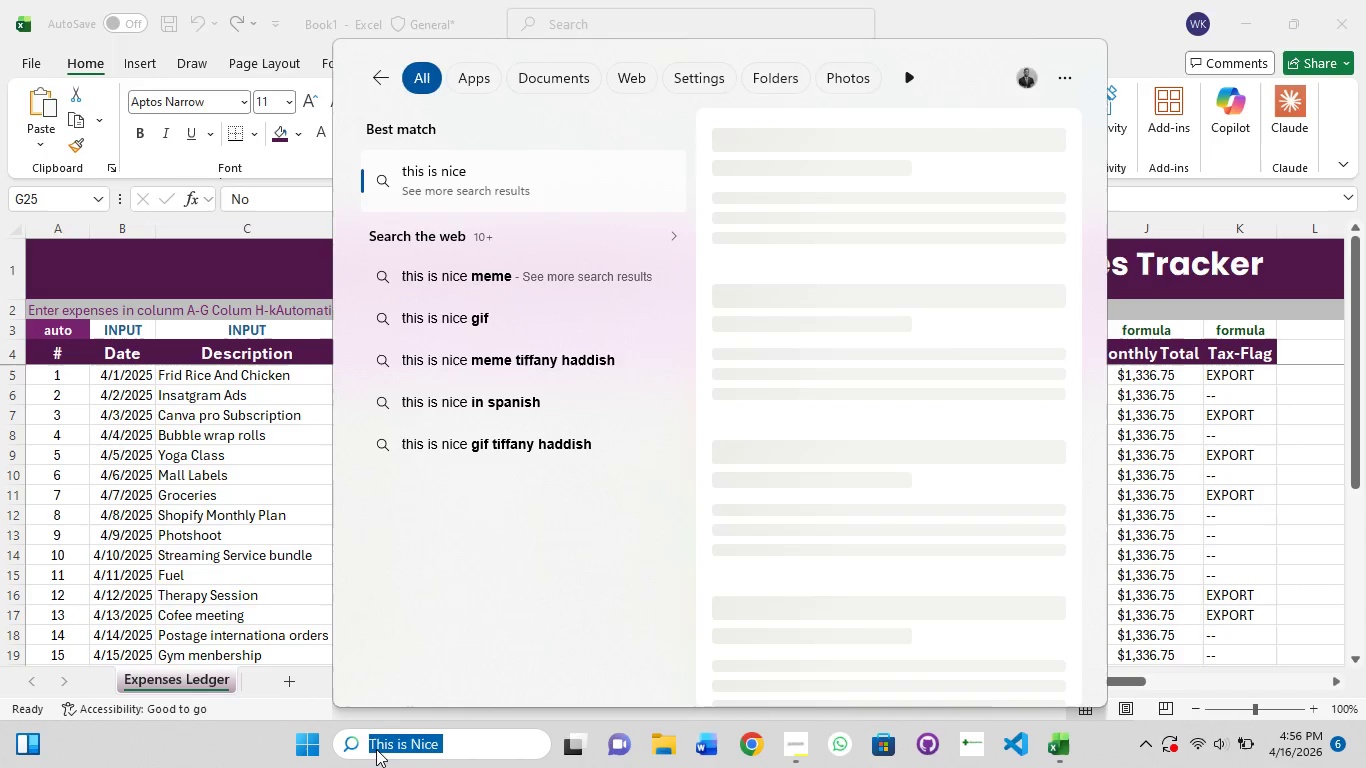 
key(Backspace)
 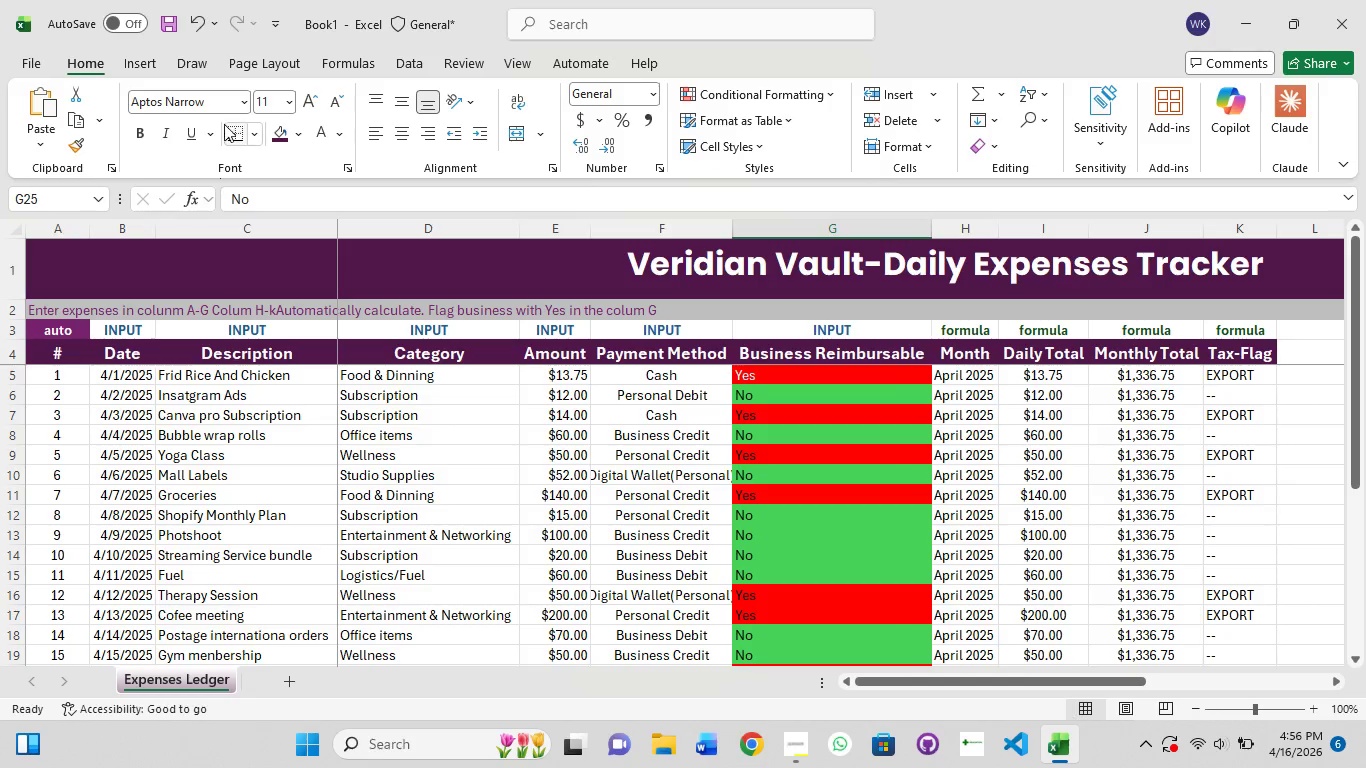 
wait(5.52)
 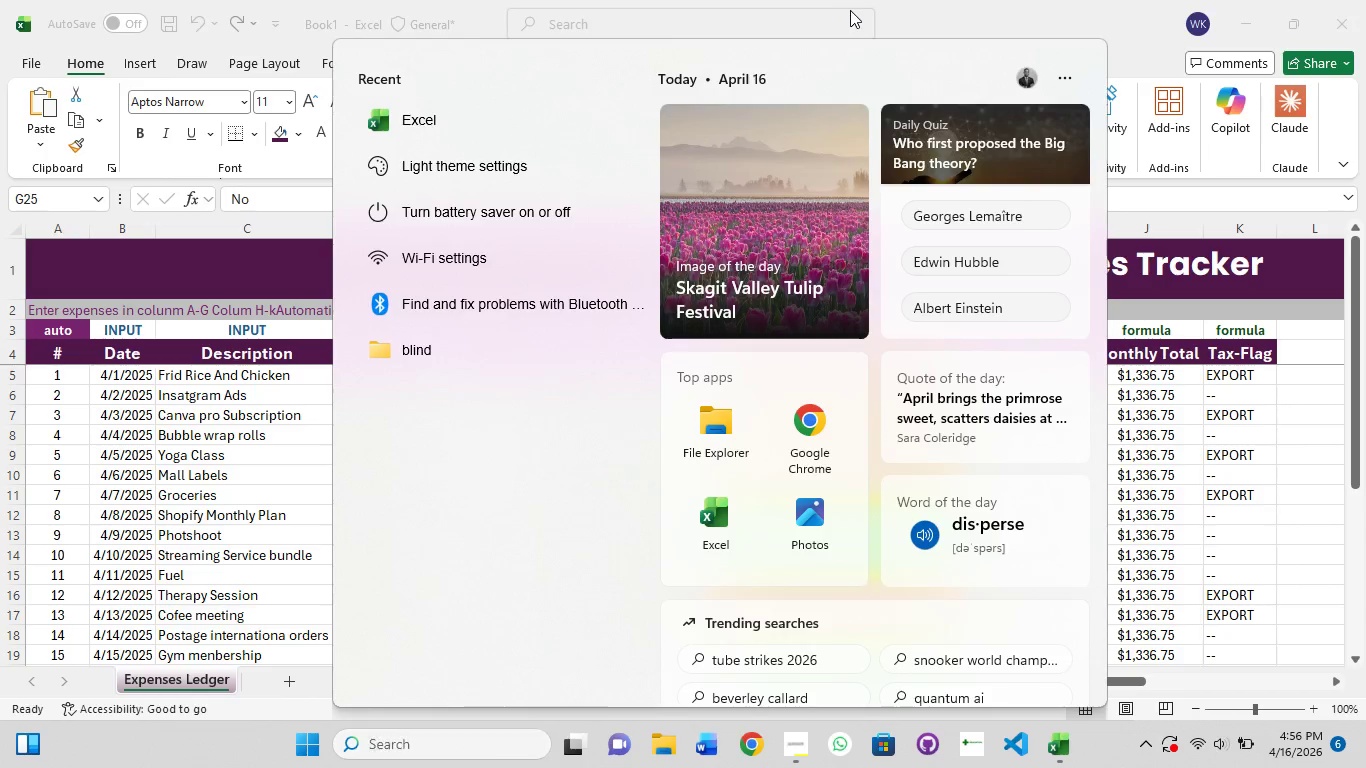 
left_click([141, 28])
 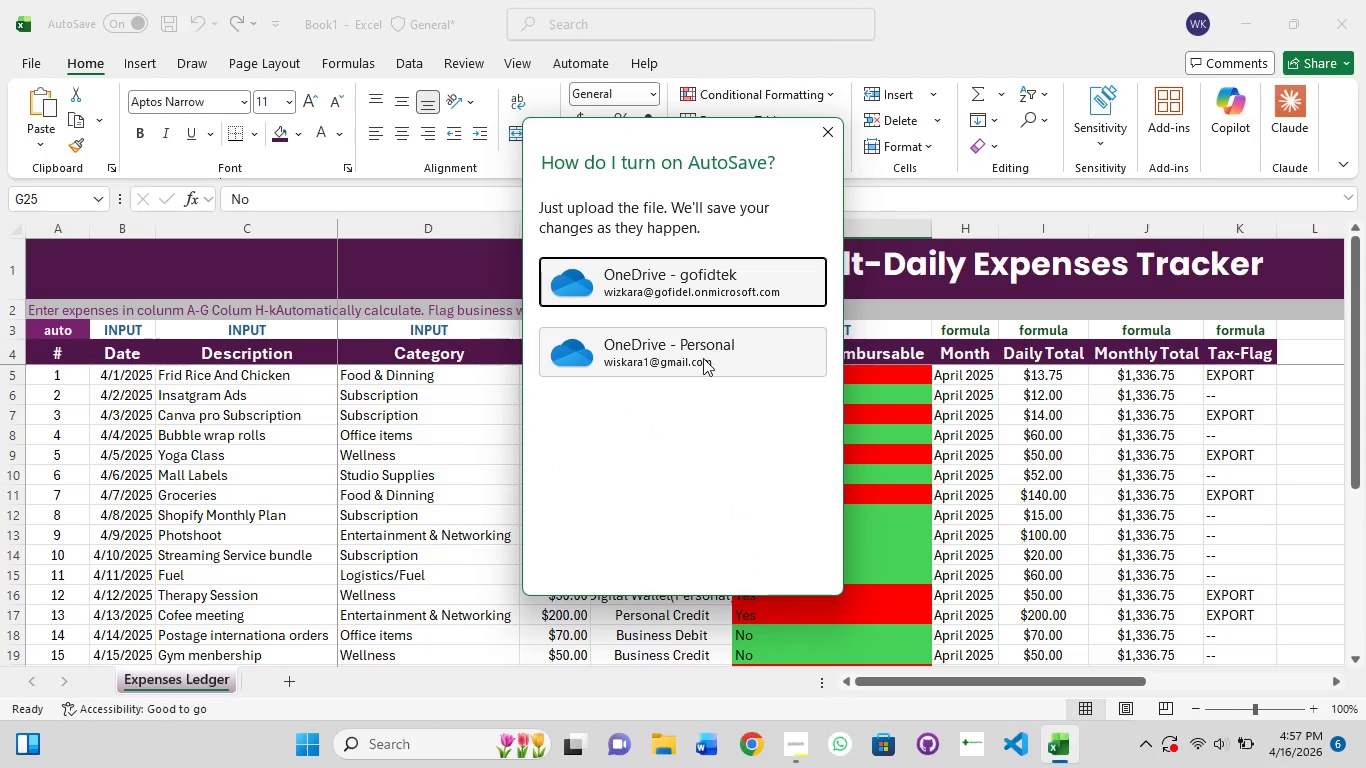 
left_click([702, 362])
 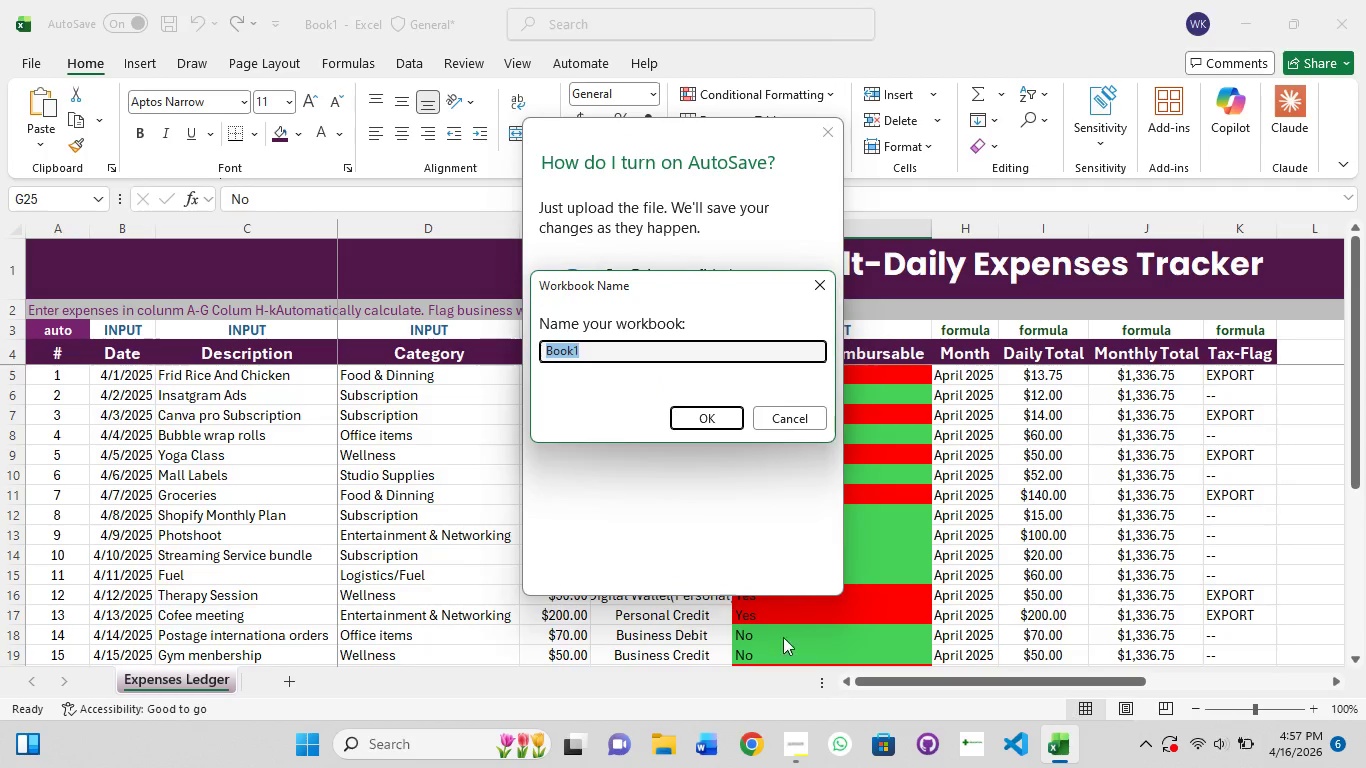 
left_click([801, 755])